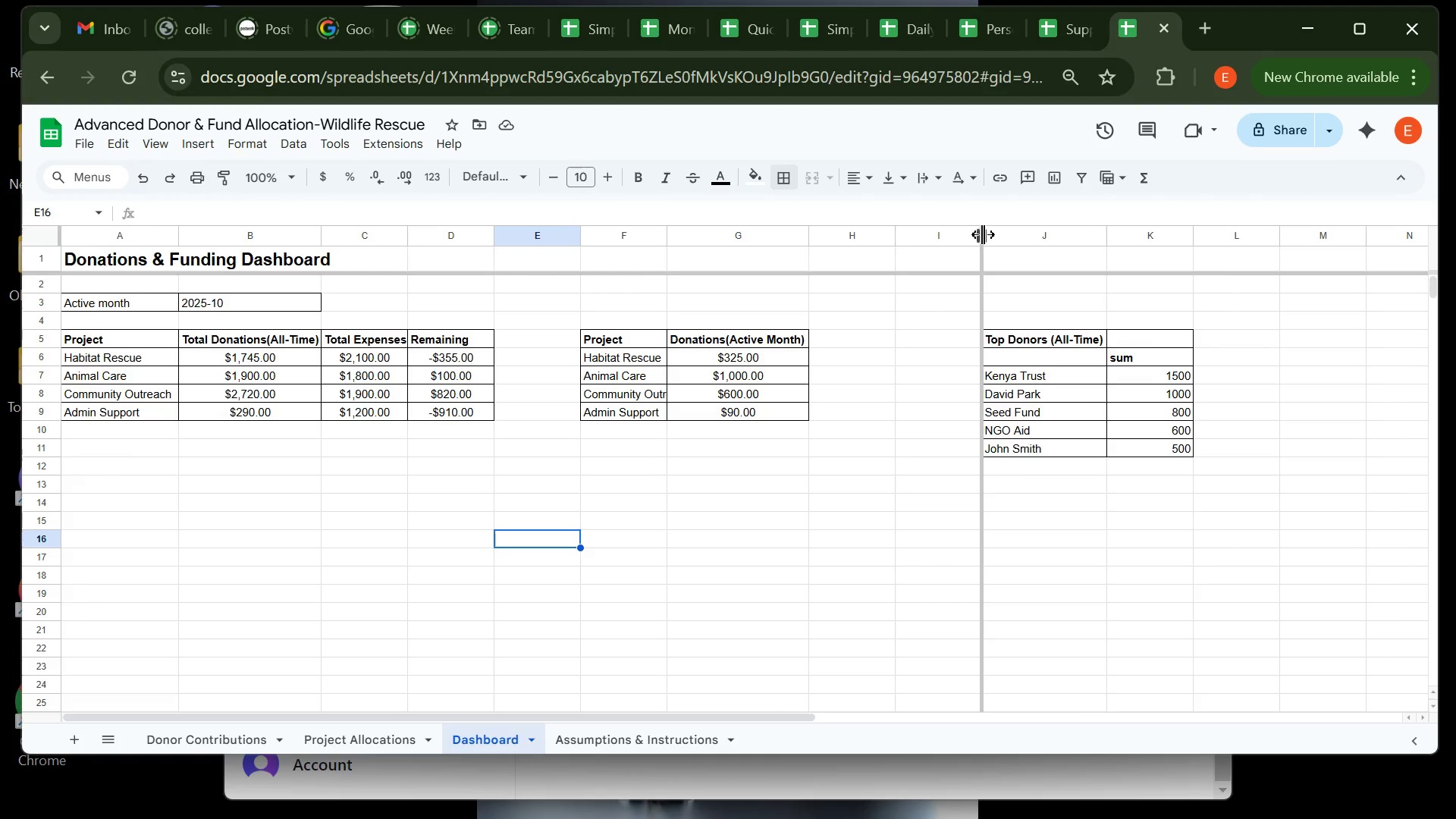 
wait(18.7)
 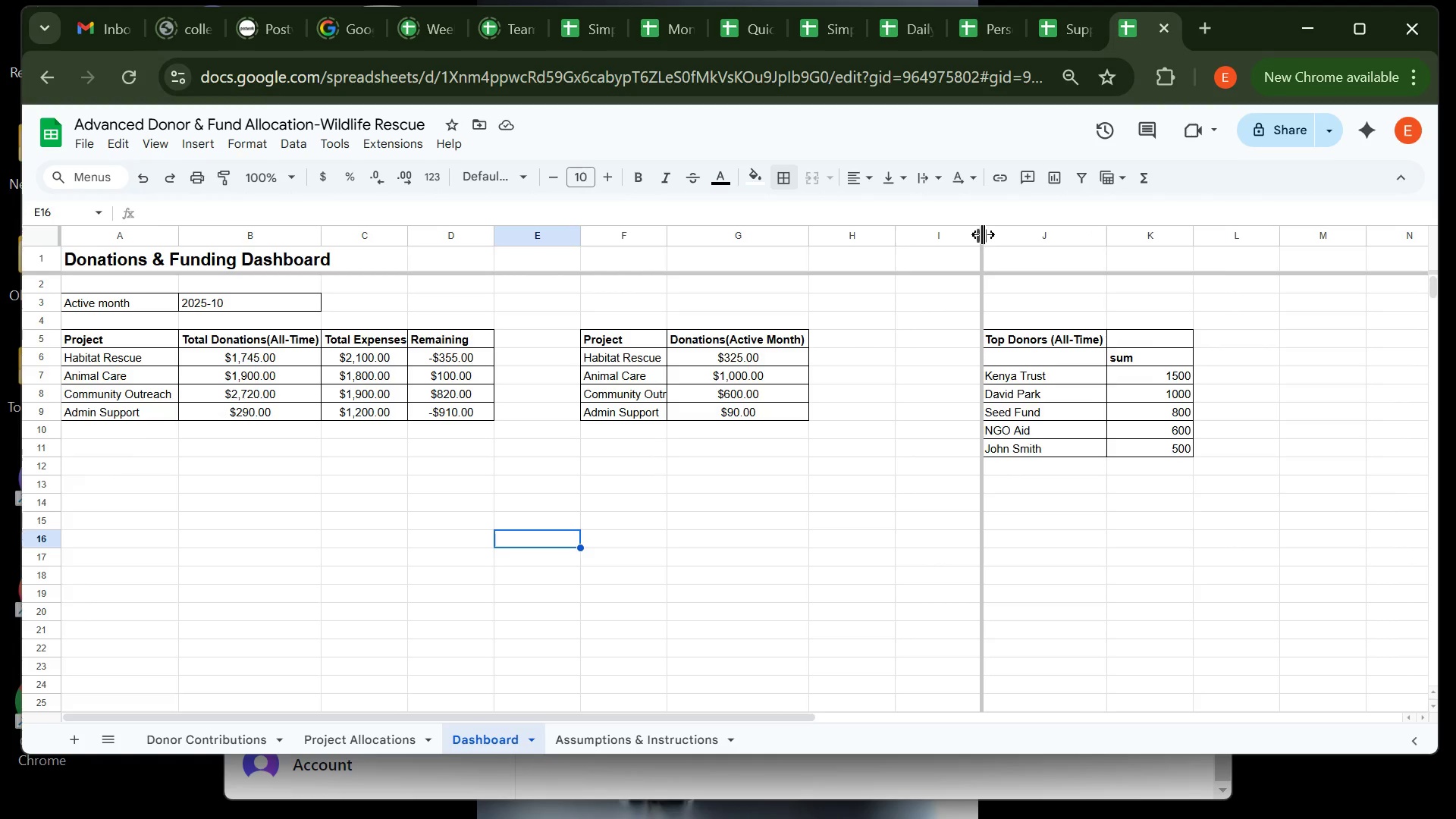 
mouse_move([1094, 226])
 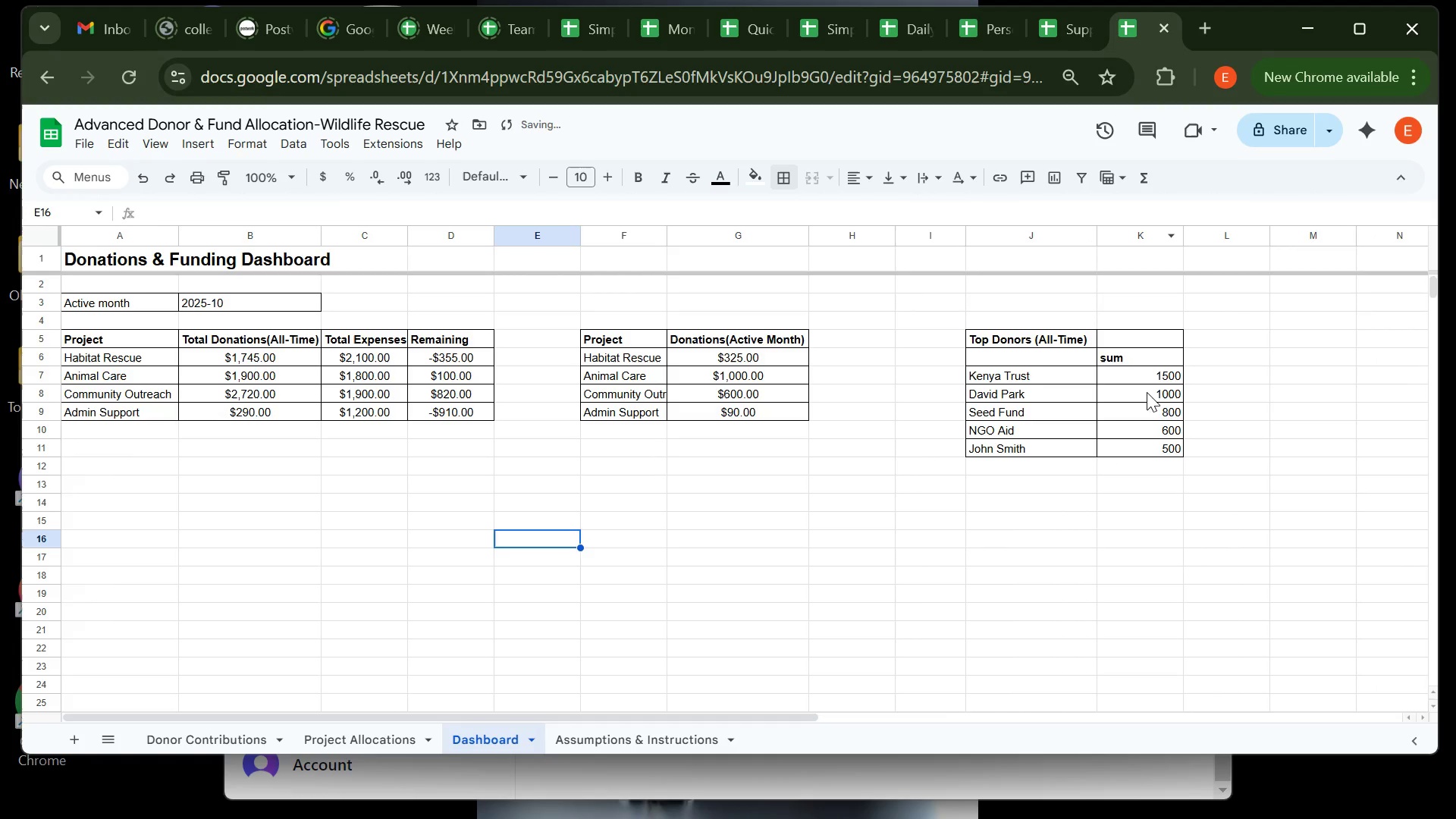 
left_click([1154, 378])
 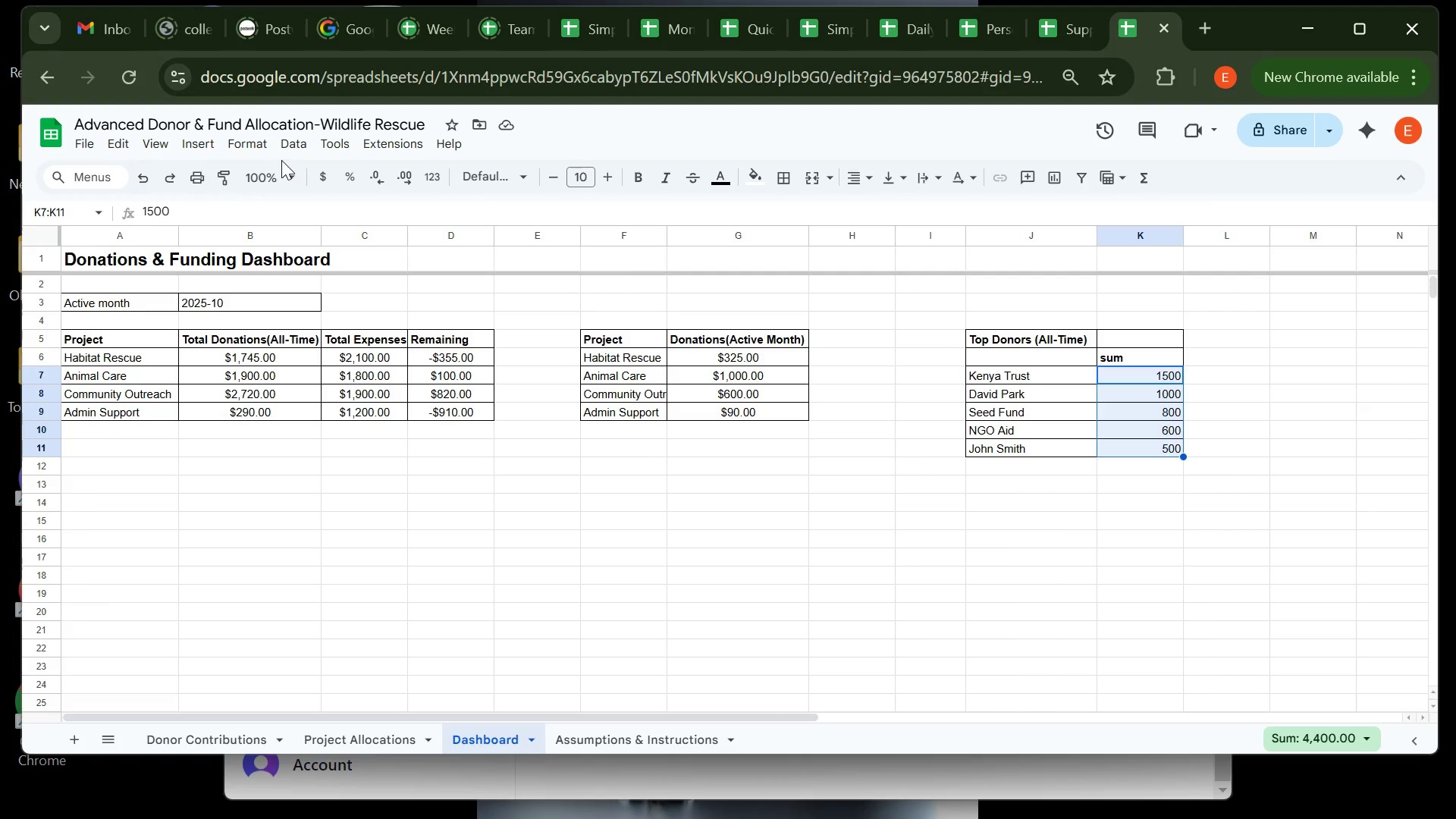 
left_click([264, 147])
 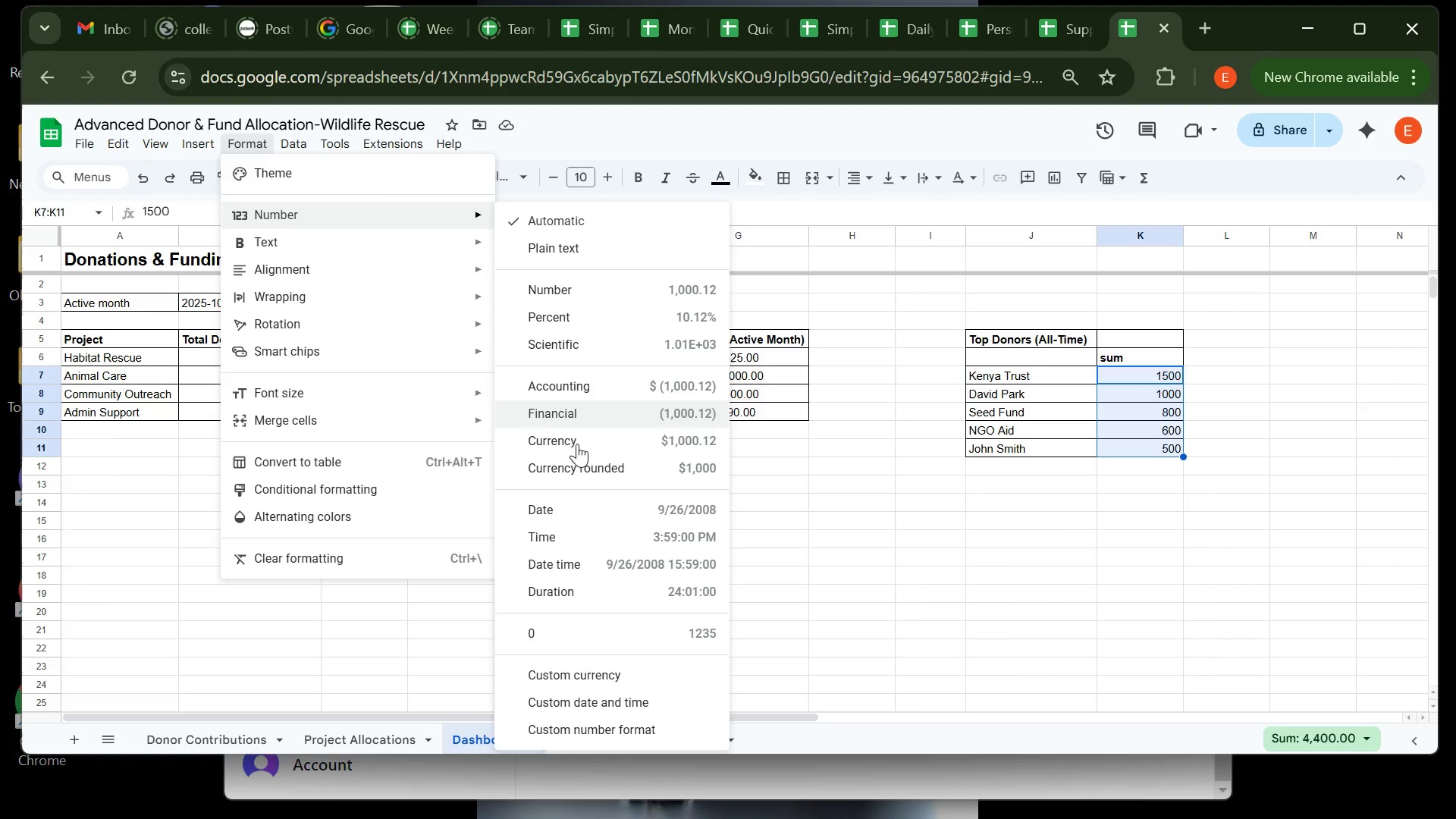 
left_click([576, 445])
 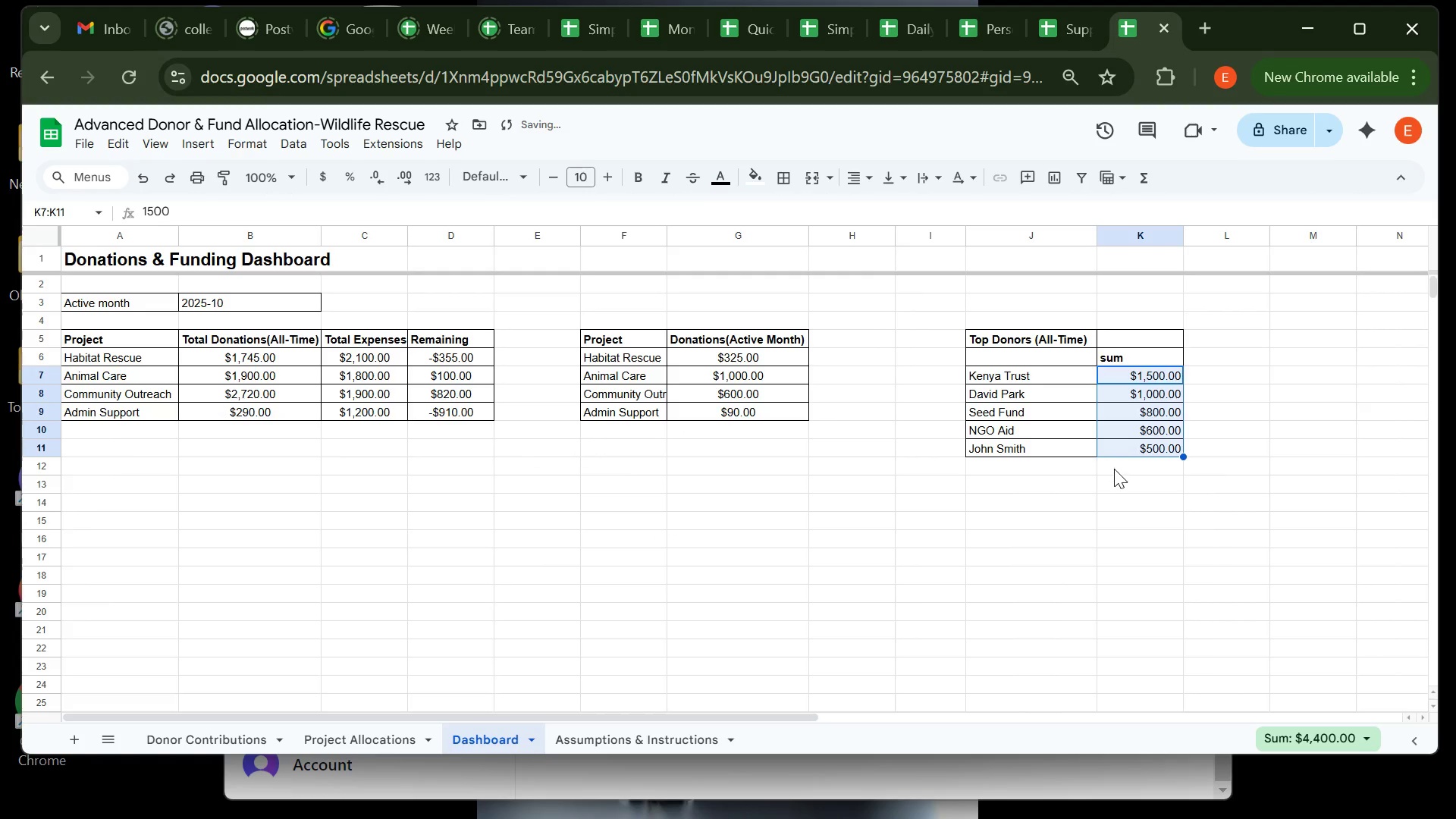 
left_click([1096, 482])
 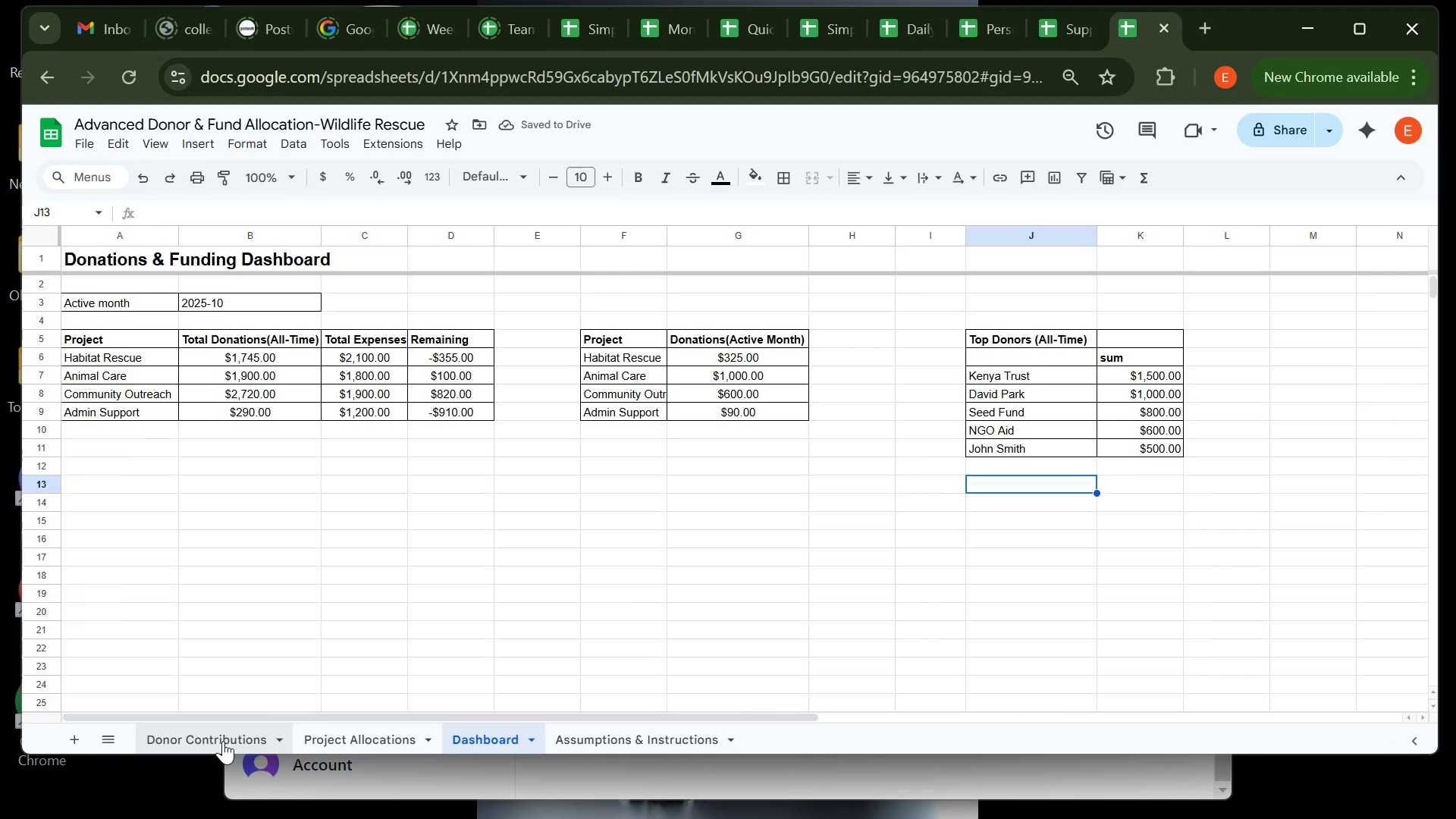 
left_click([223, 741])
 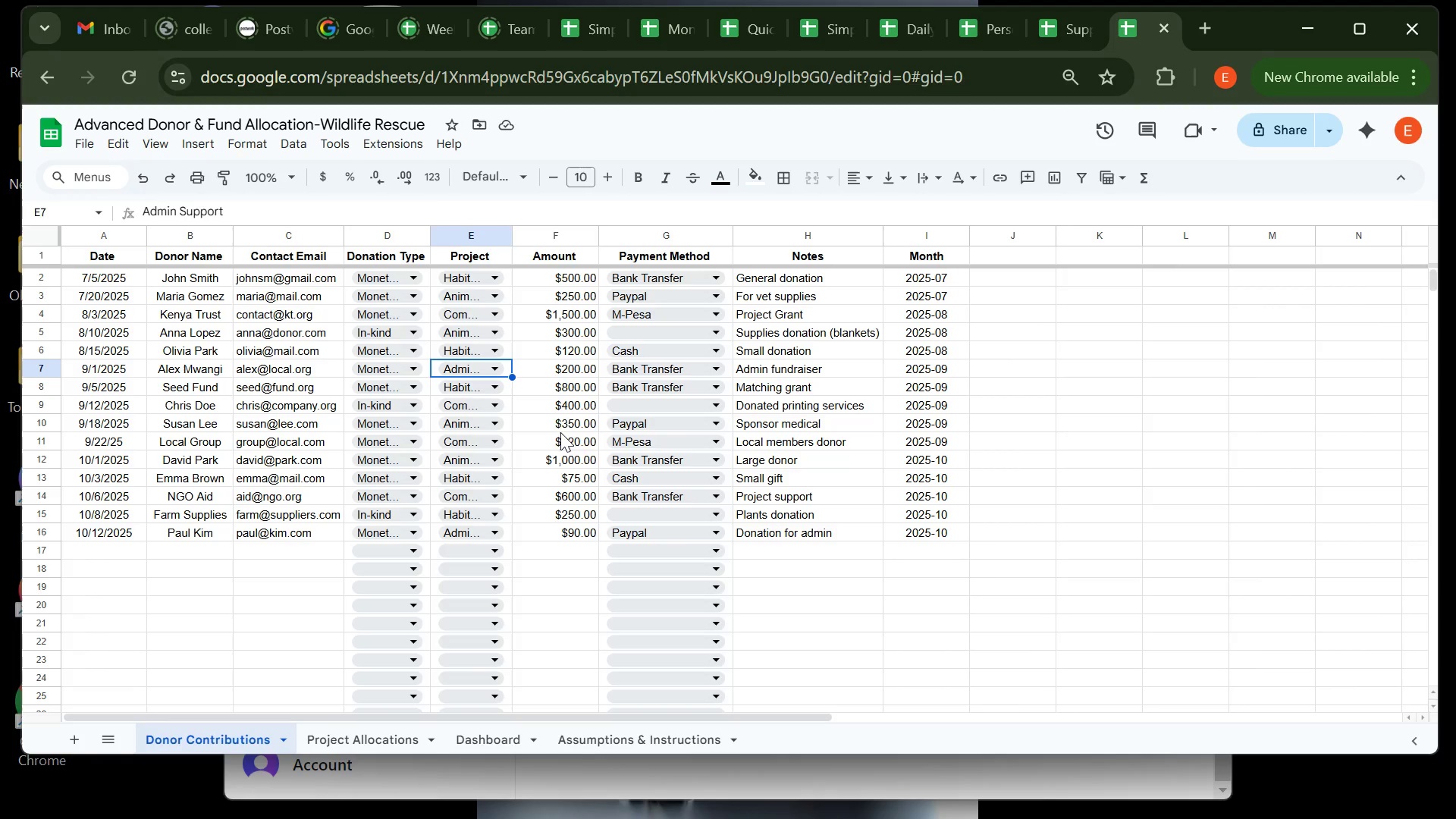 
wait(15.36)
 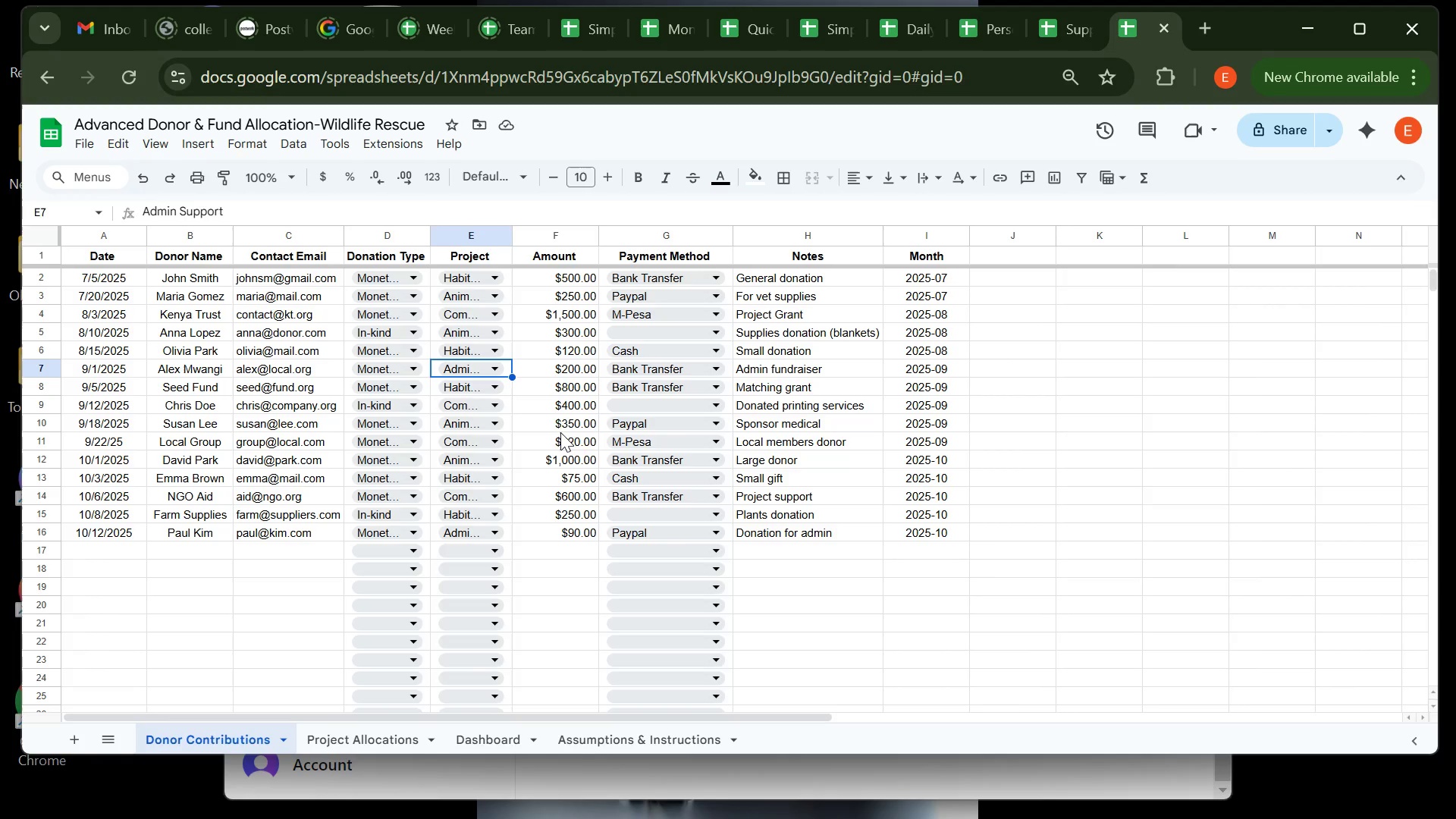 
double_click([580, 475])
 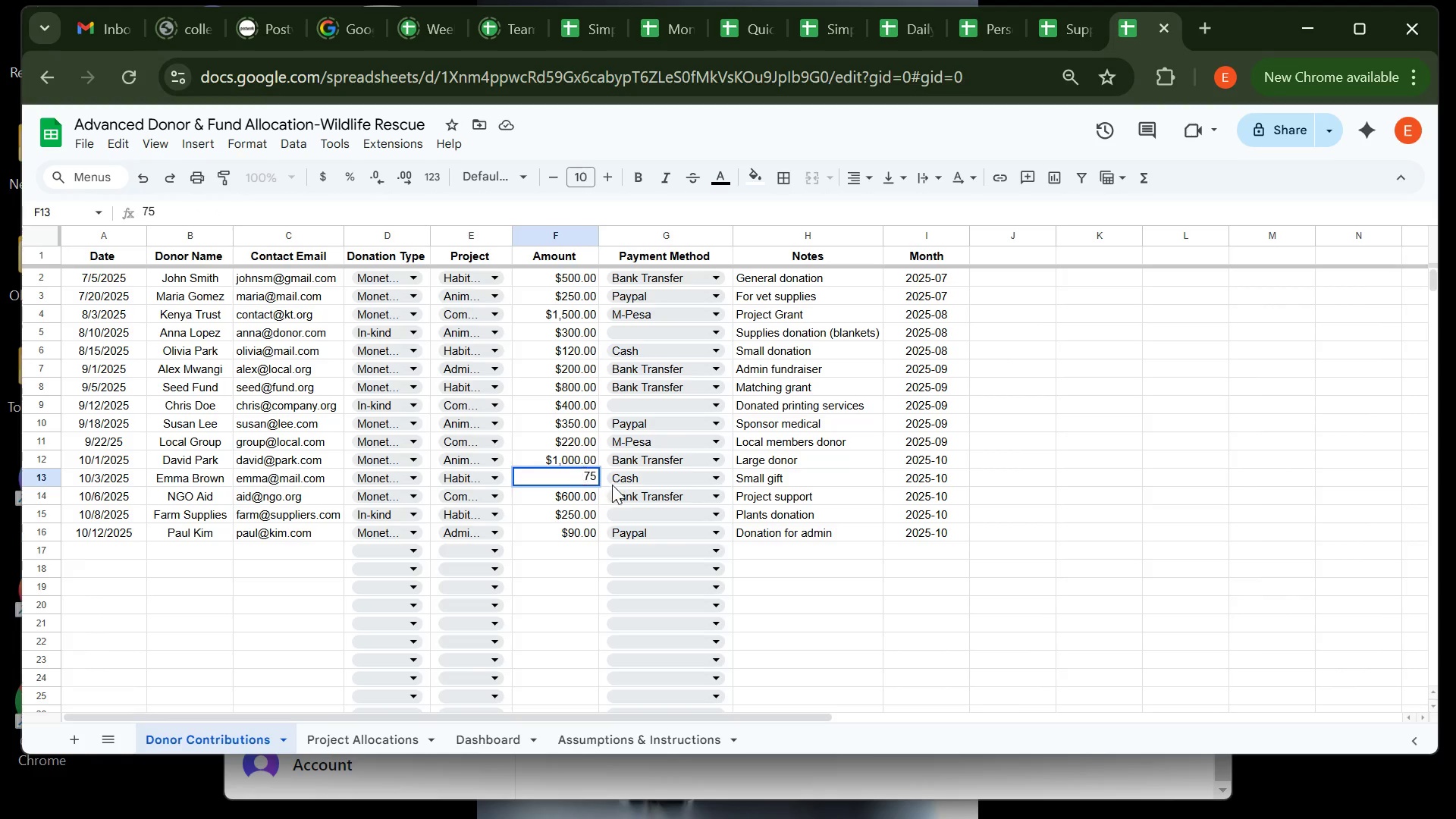 
left_click([762, 592])
 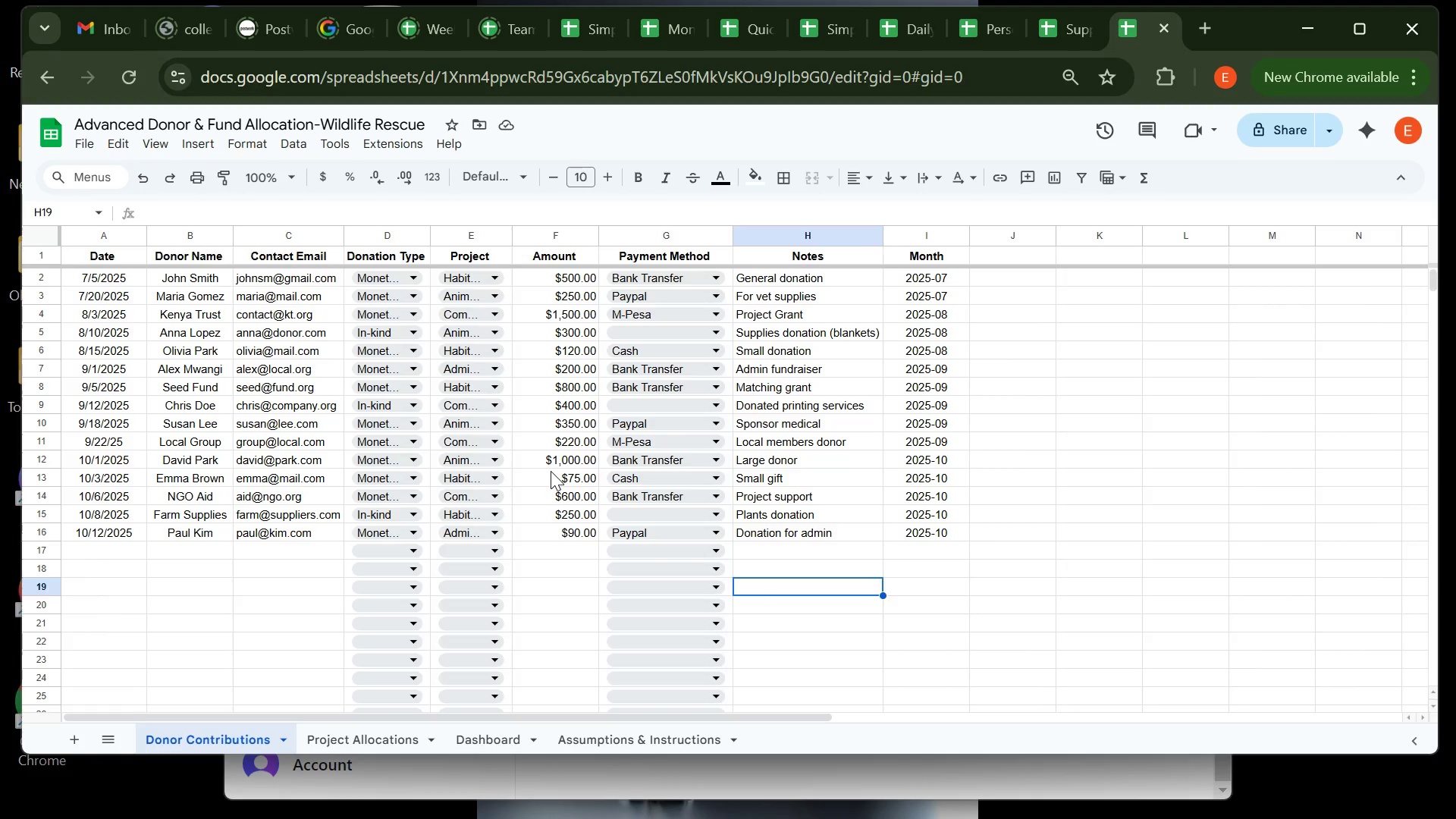 
left_click([551, 471])
 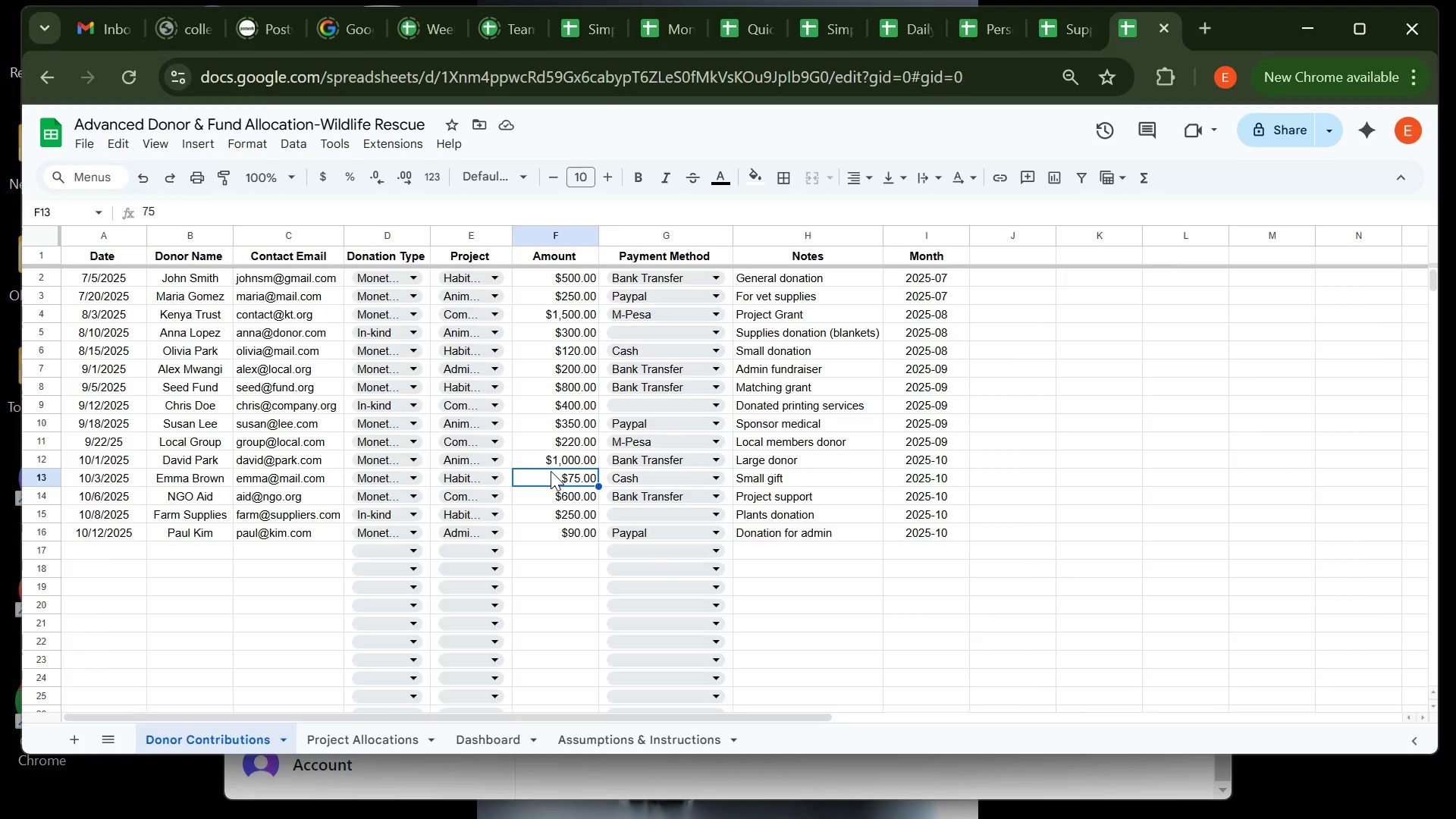 
key(7)
 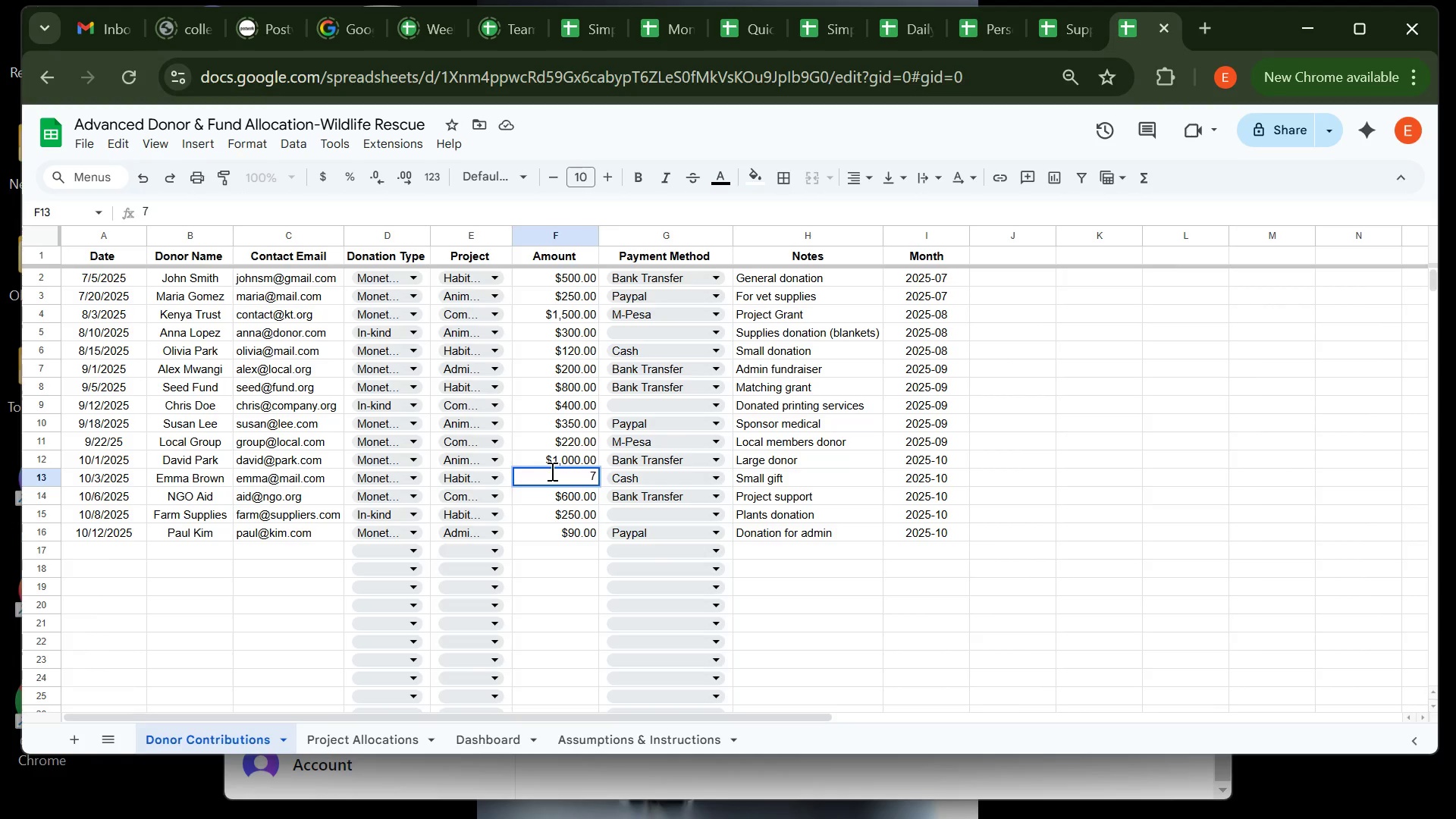 
type(50)
 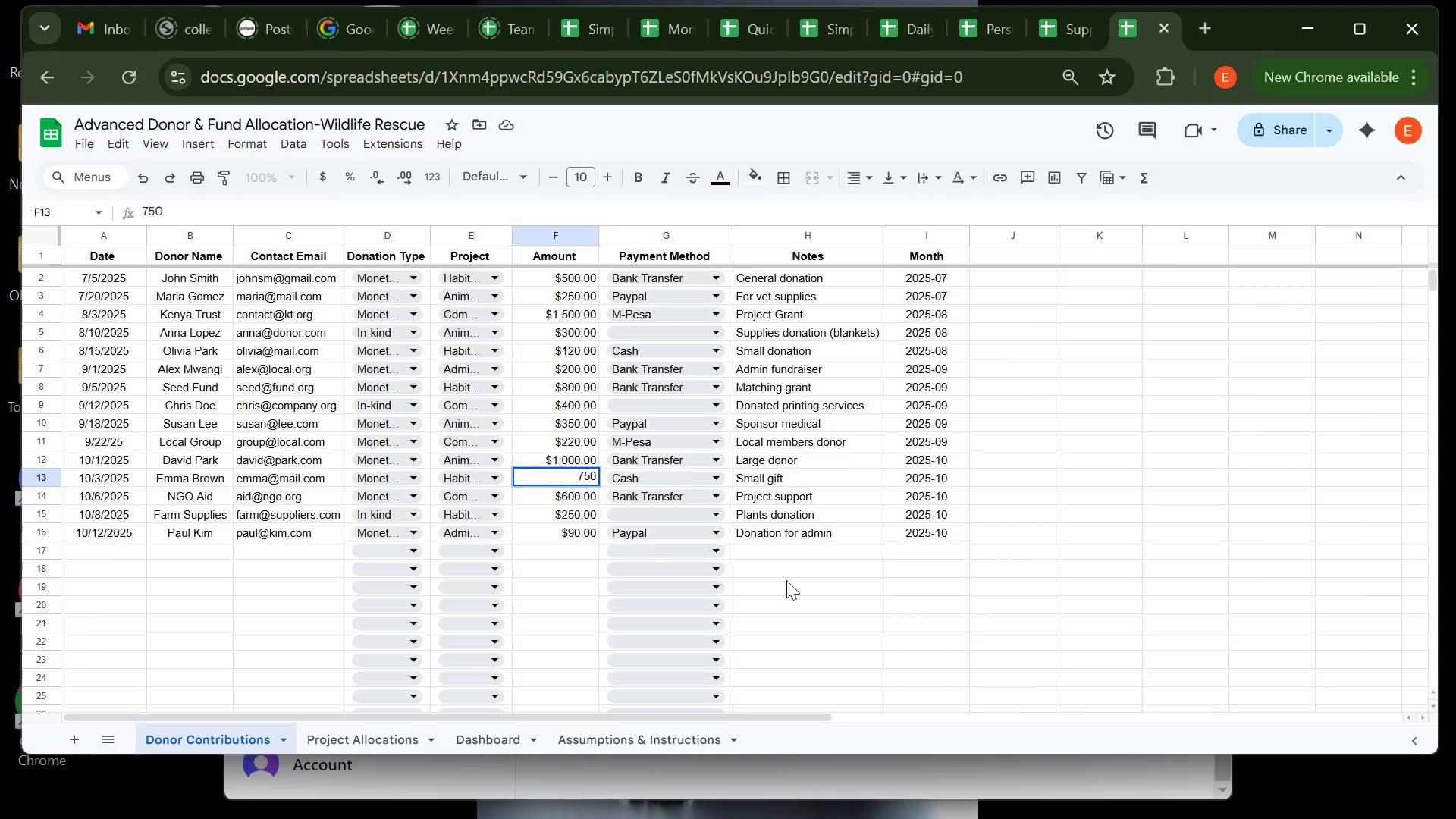 
left_click([789, 582])
 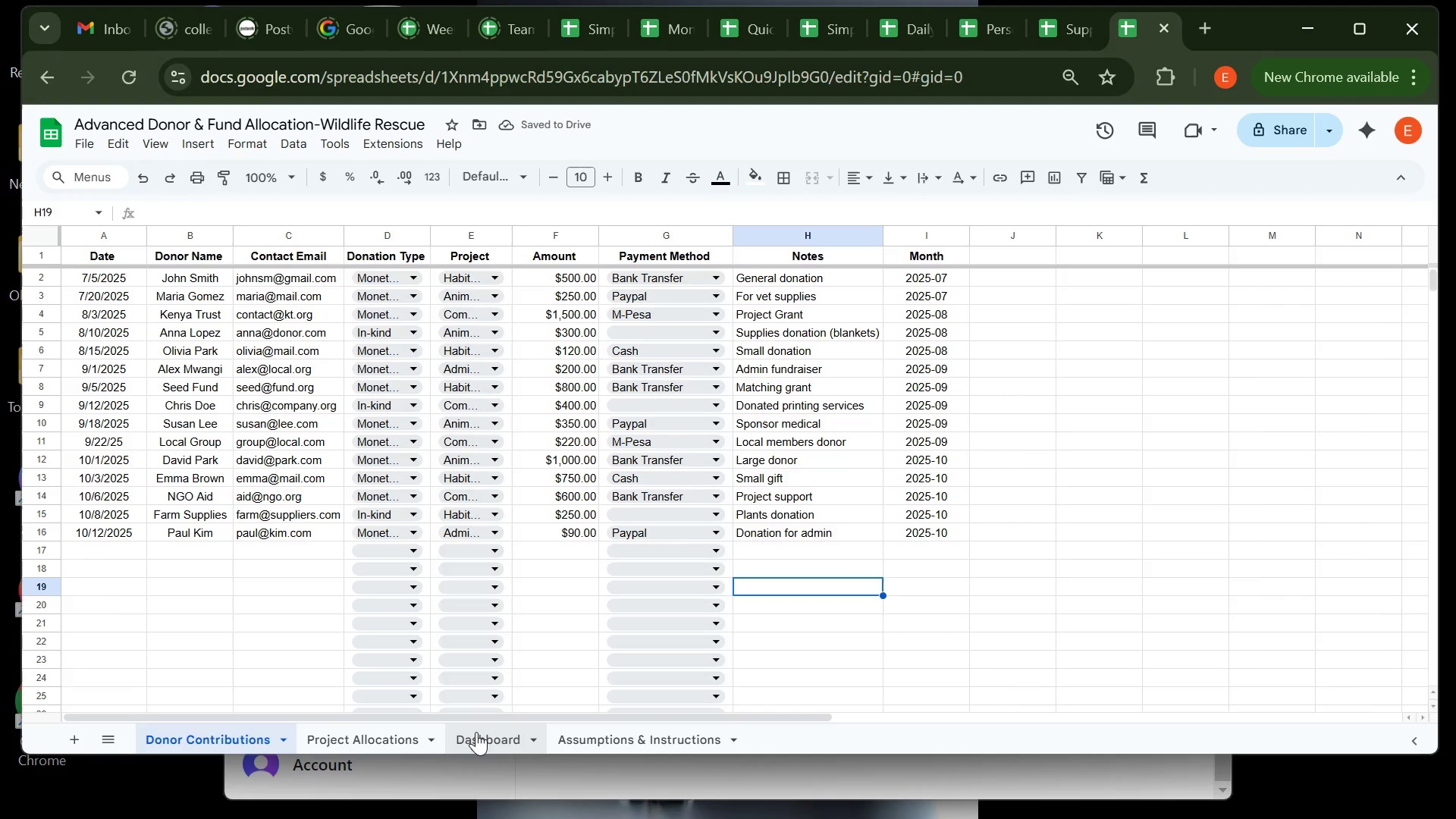 
wait(6.11)
 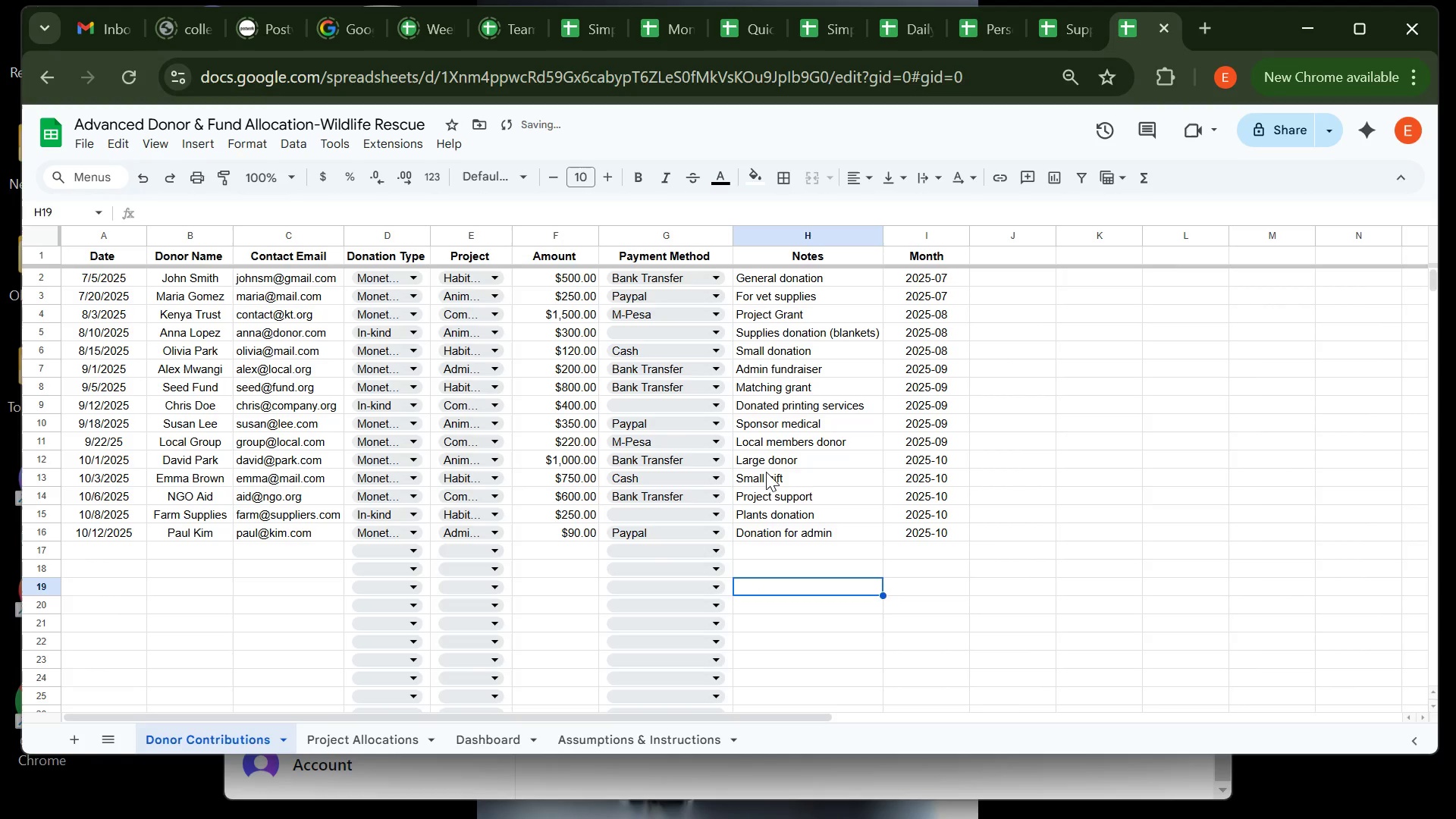 
left_click([476, 732])
 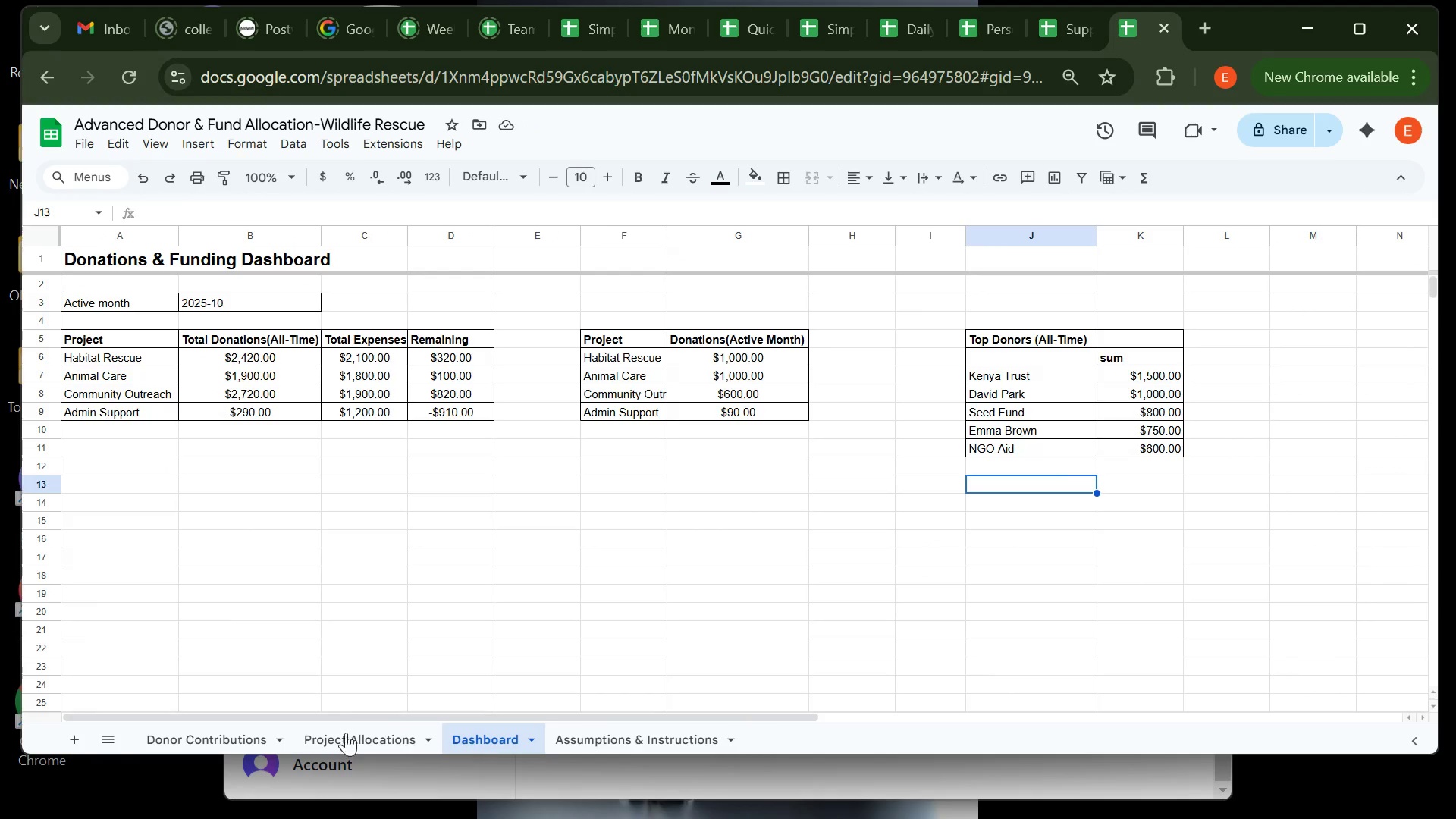 
left_click([199, 739])
 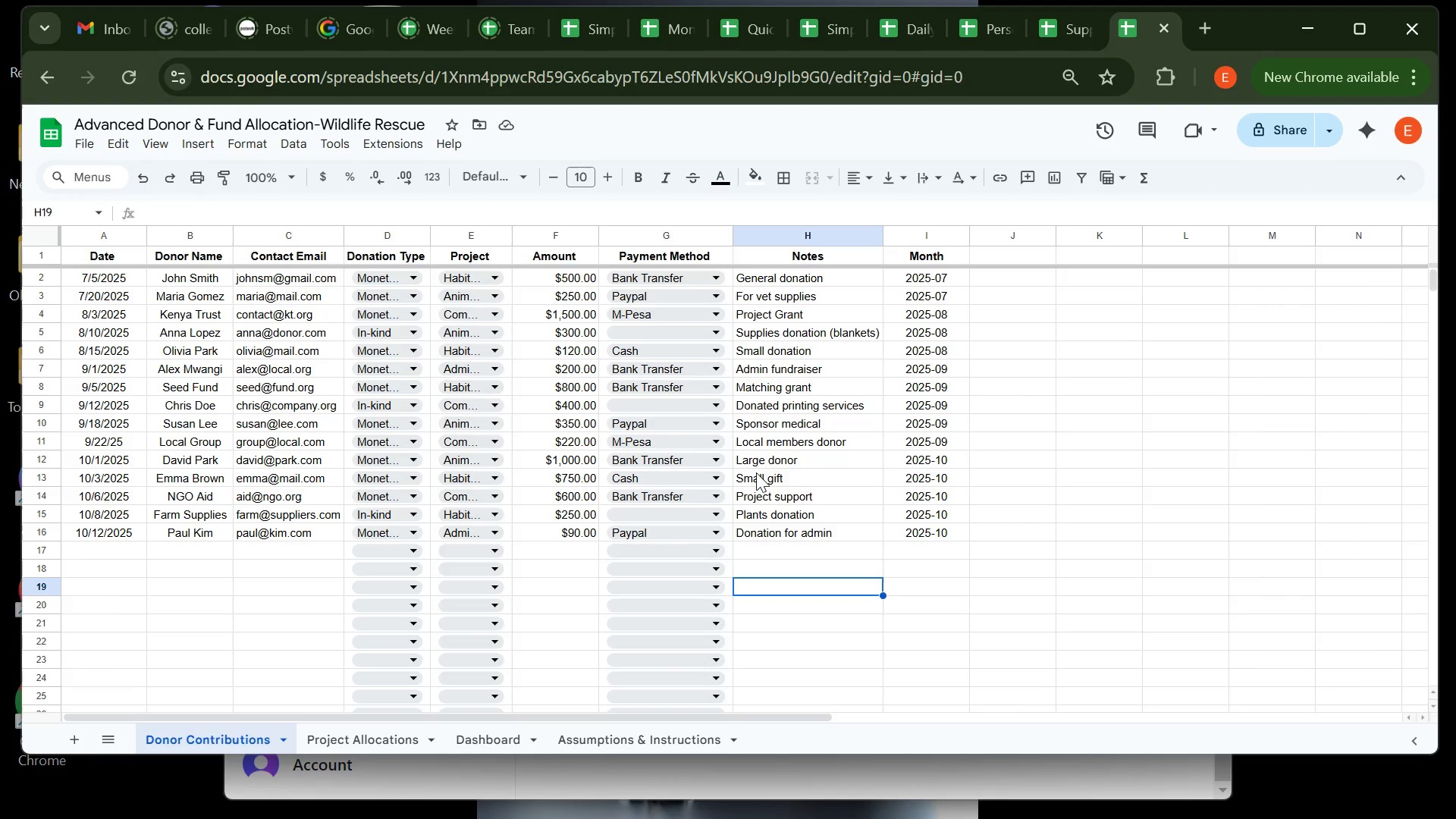 
double_click([756, 472])
 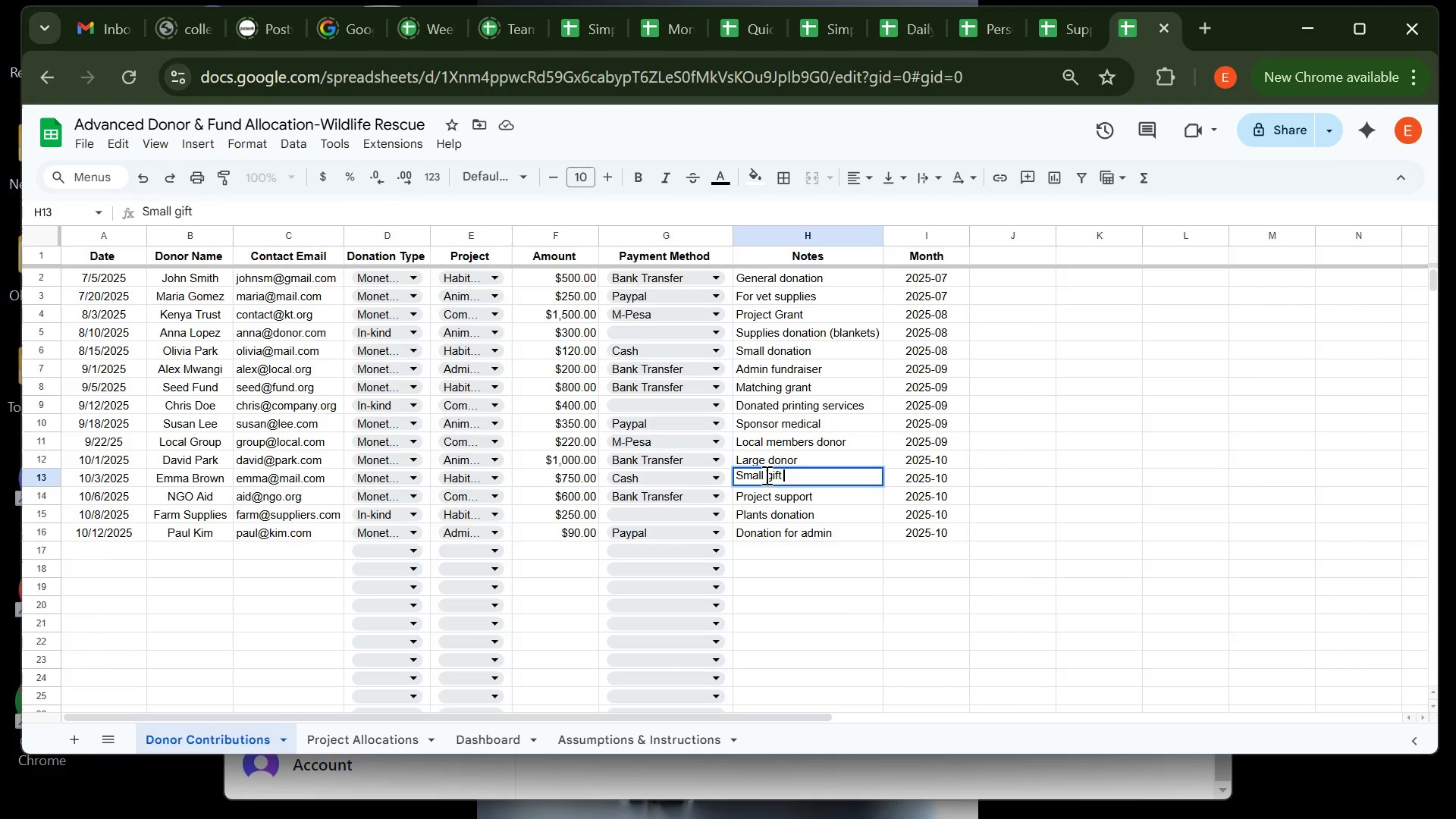 
left_click([765, 475])
 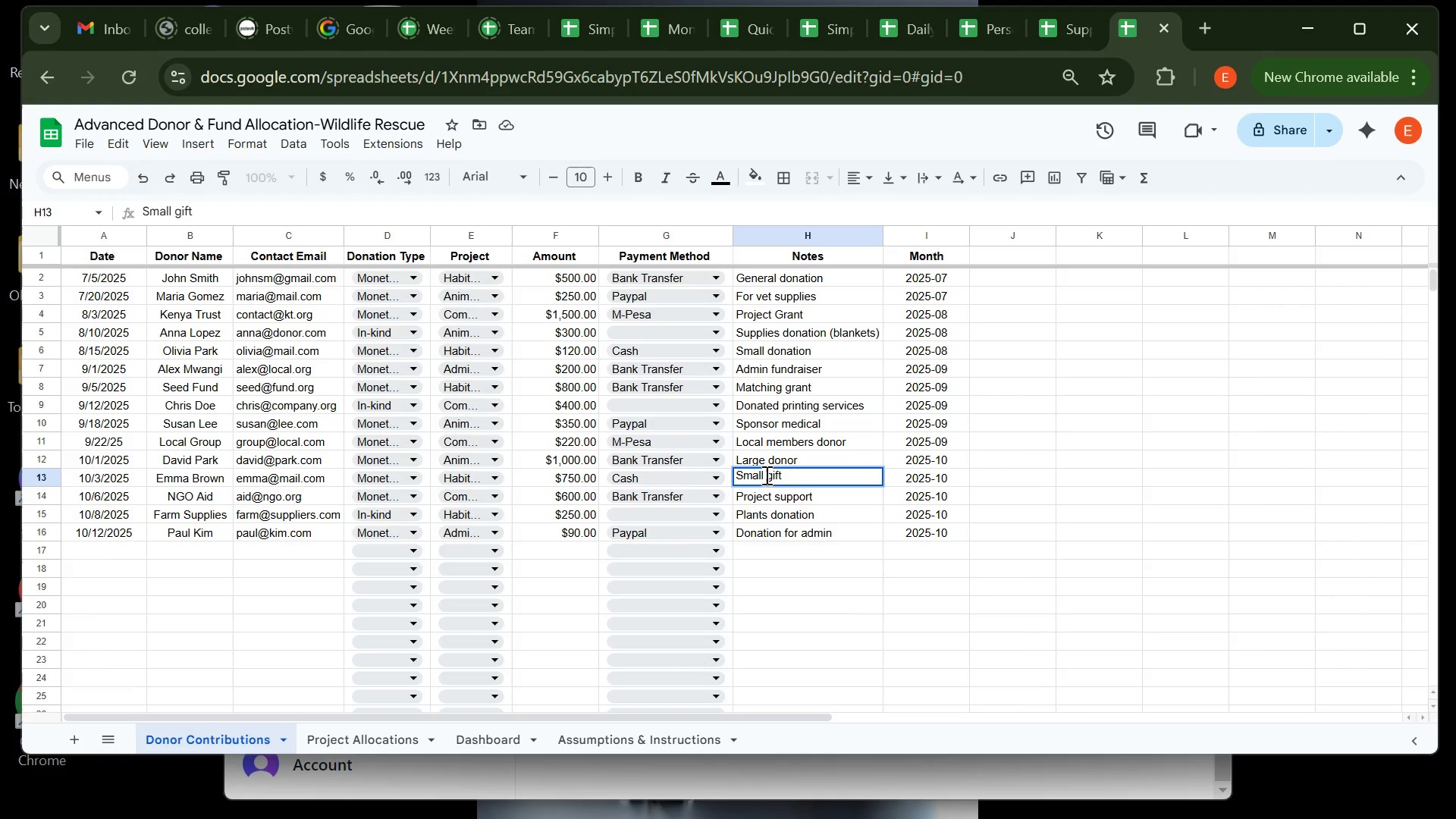 
key(ArrowLeft)
 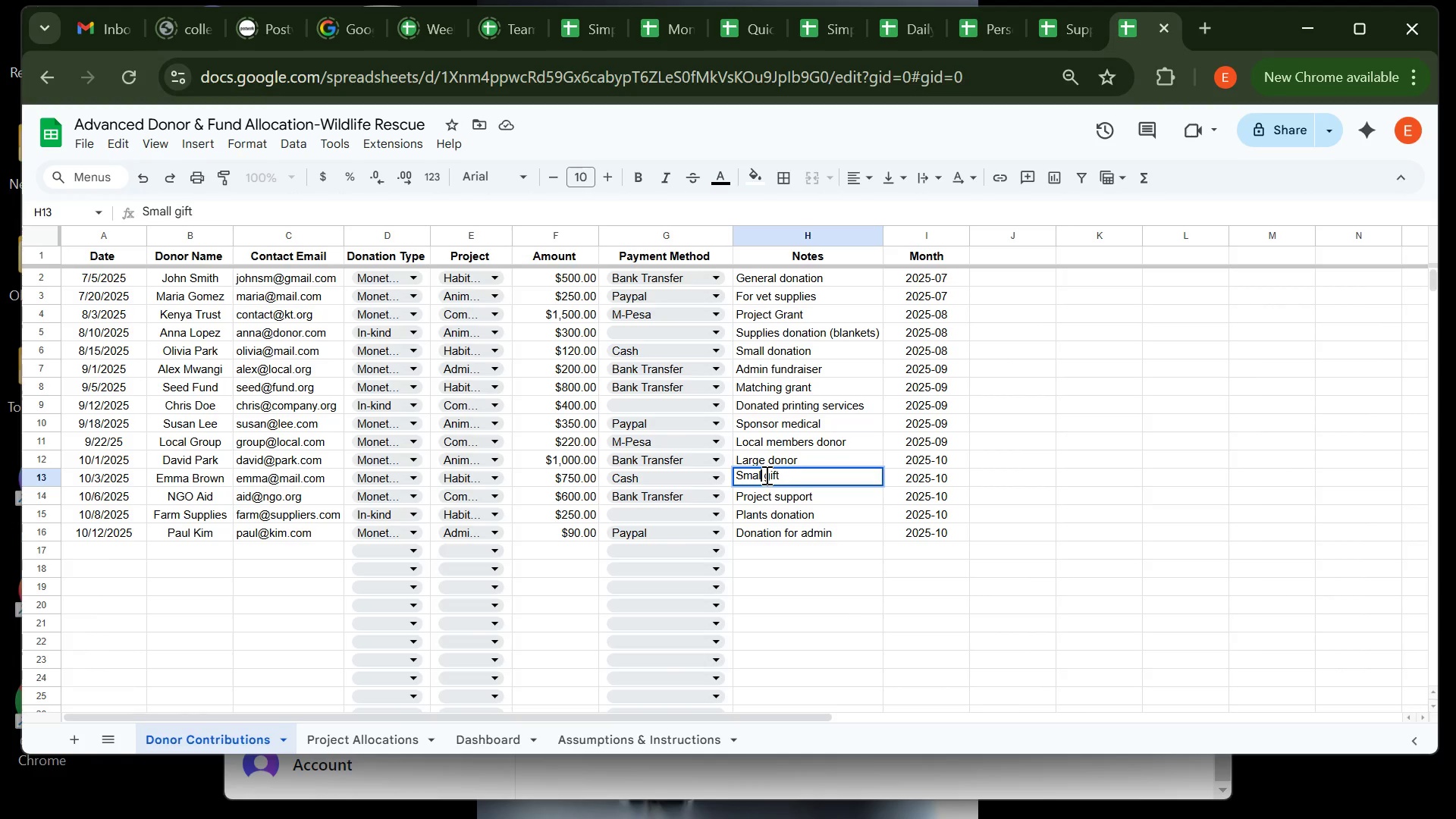 
key(Backspace)
key(Backspace)
key(Backspace)
key(Backspace)
key(Backspace)
key(Backspace)
type(Cash)
 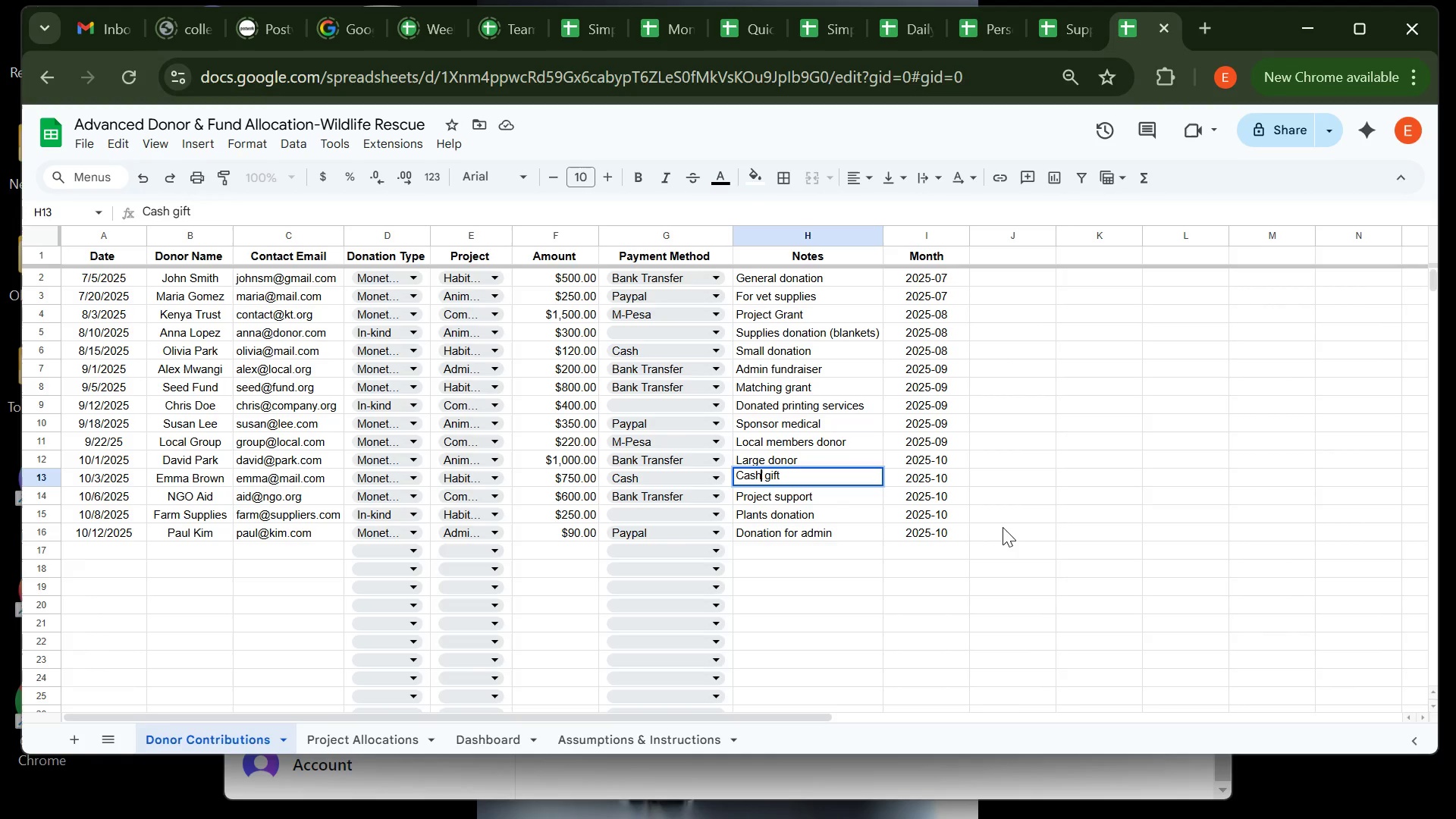 
left_click([1003, 527])
 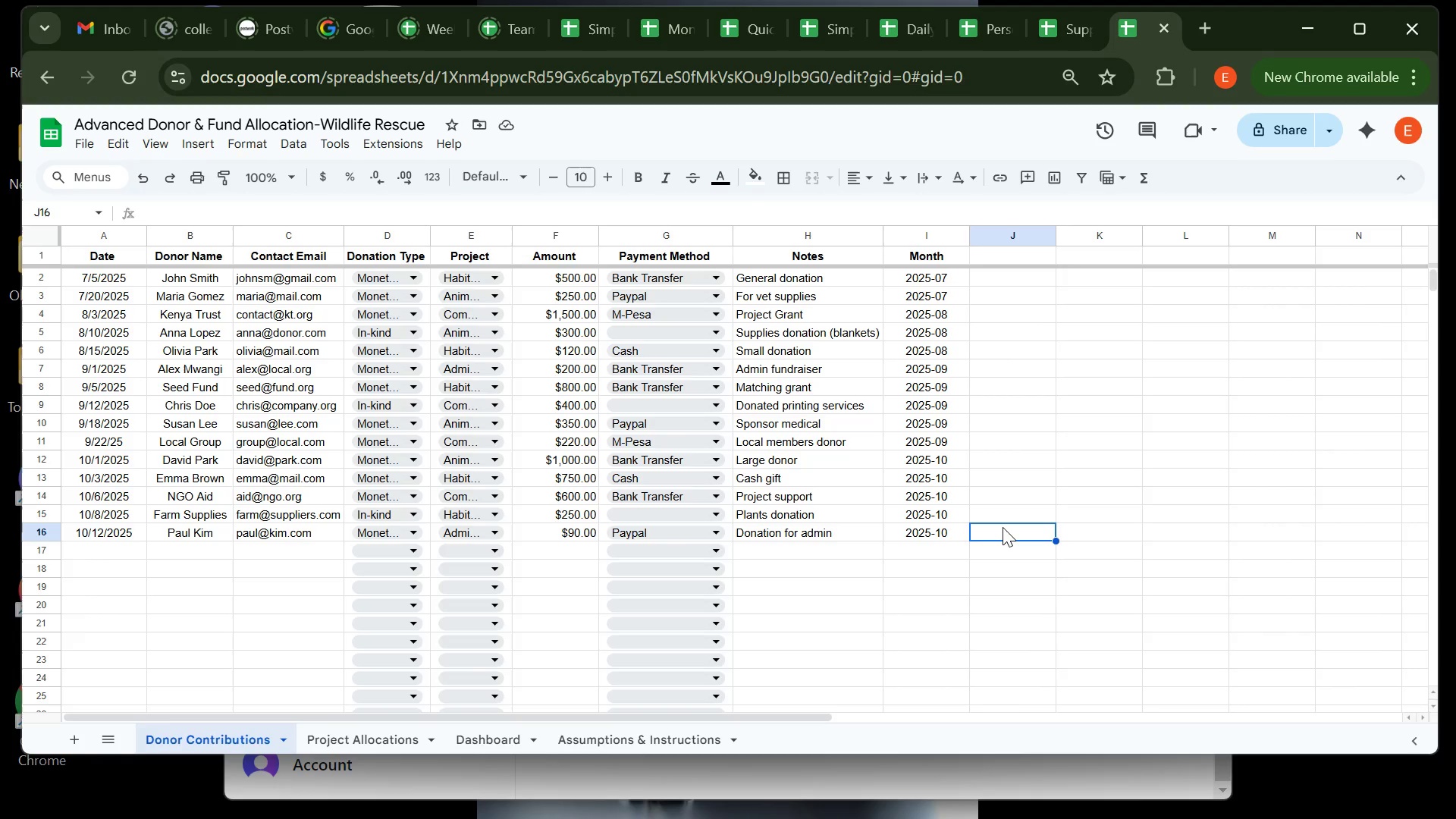 
wait(52.59)
 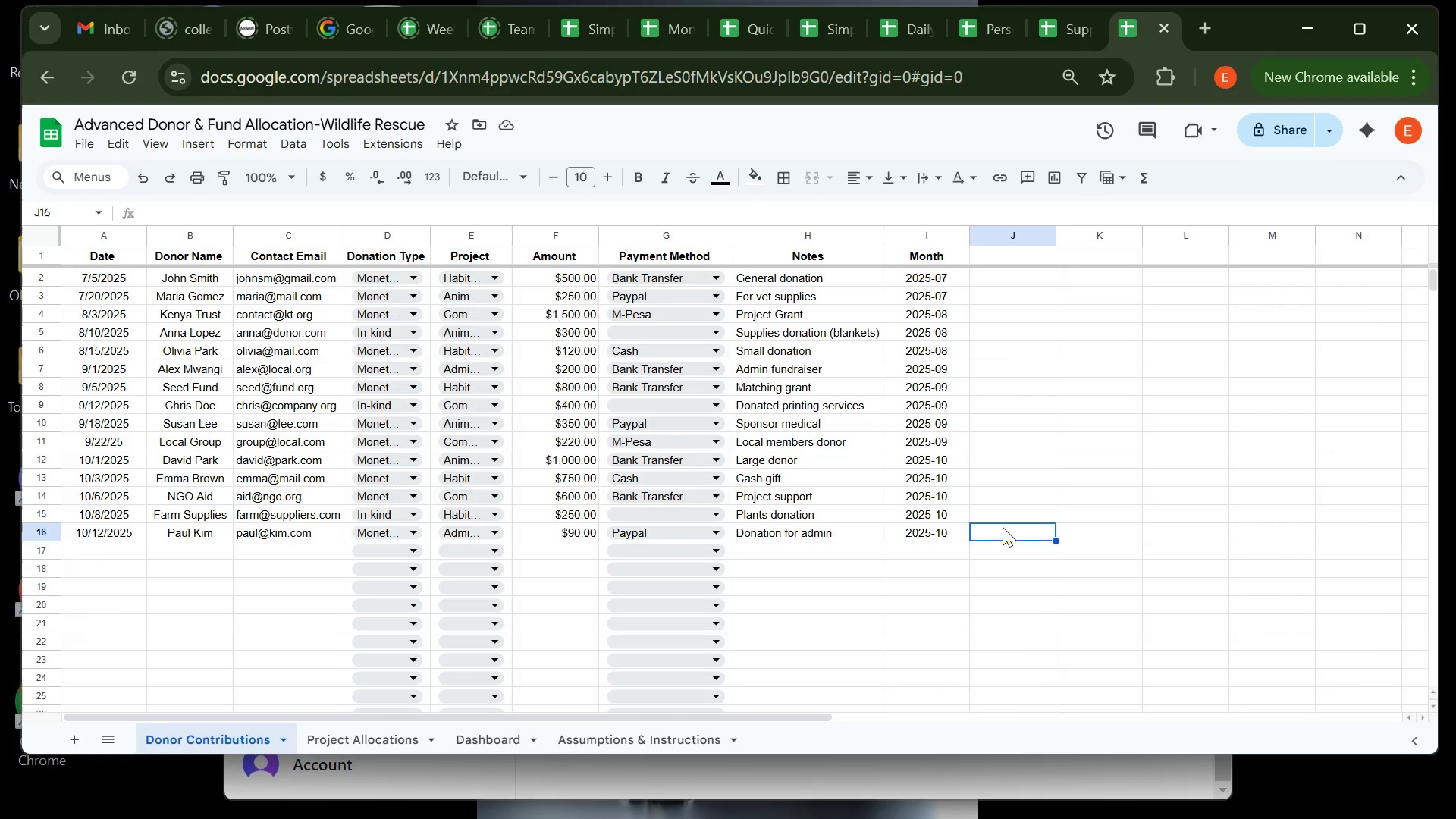 
left_click([366, 728])
 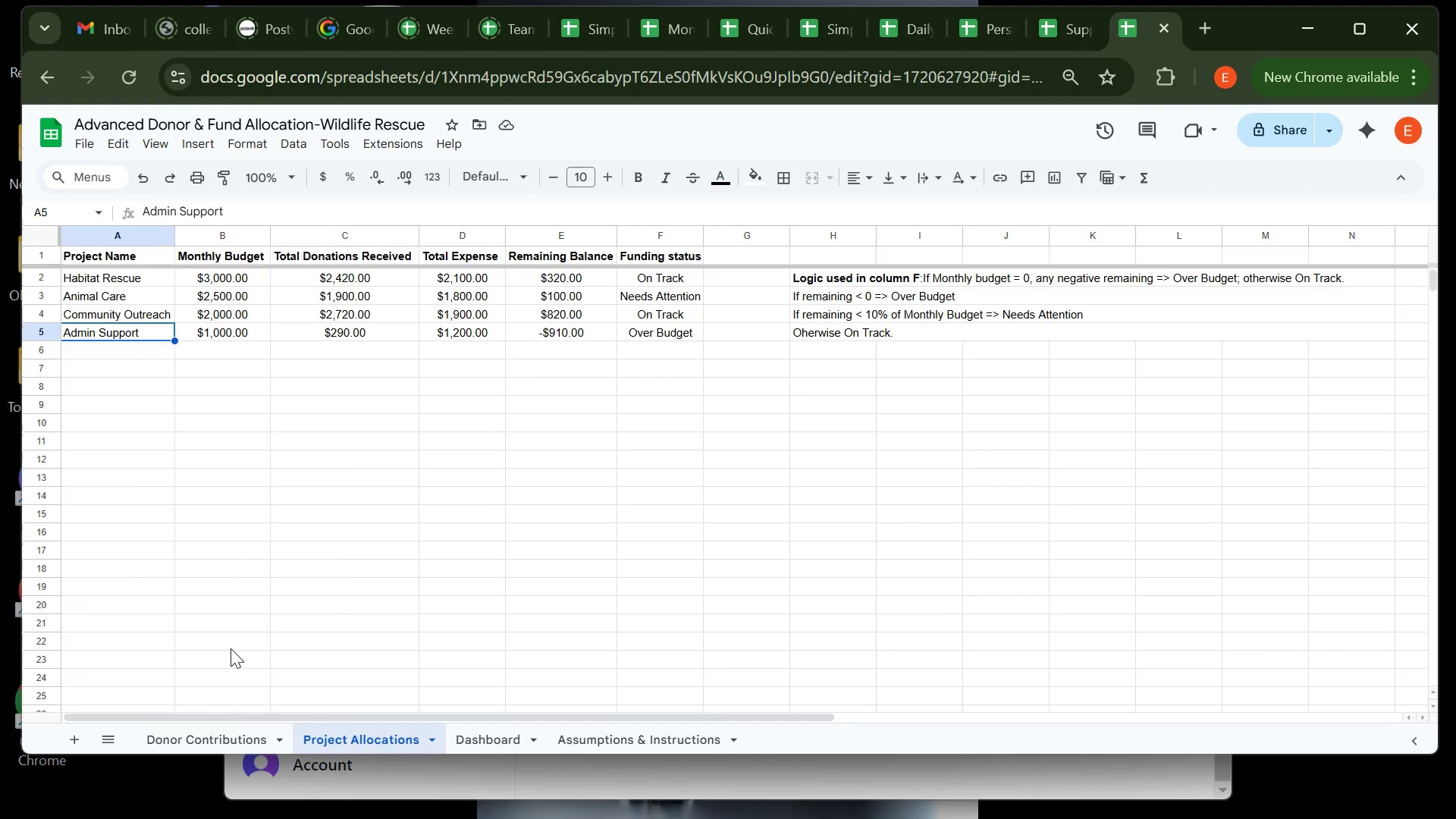 
left_click([206, 740])
 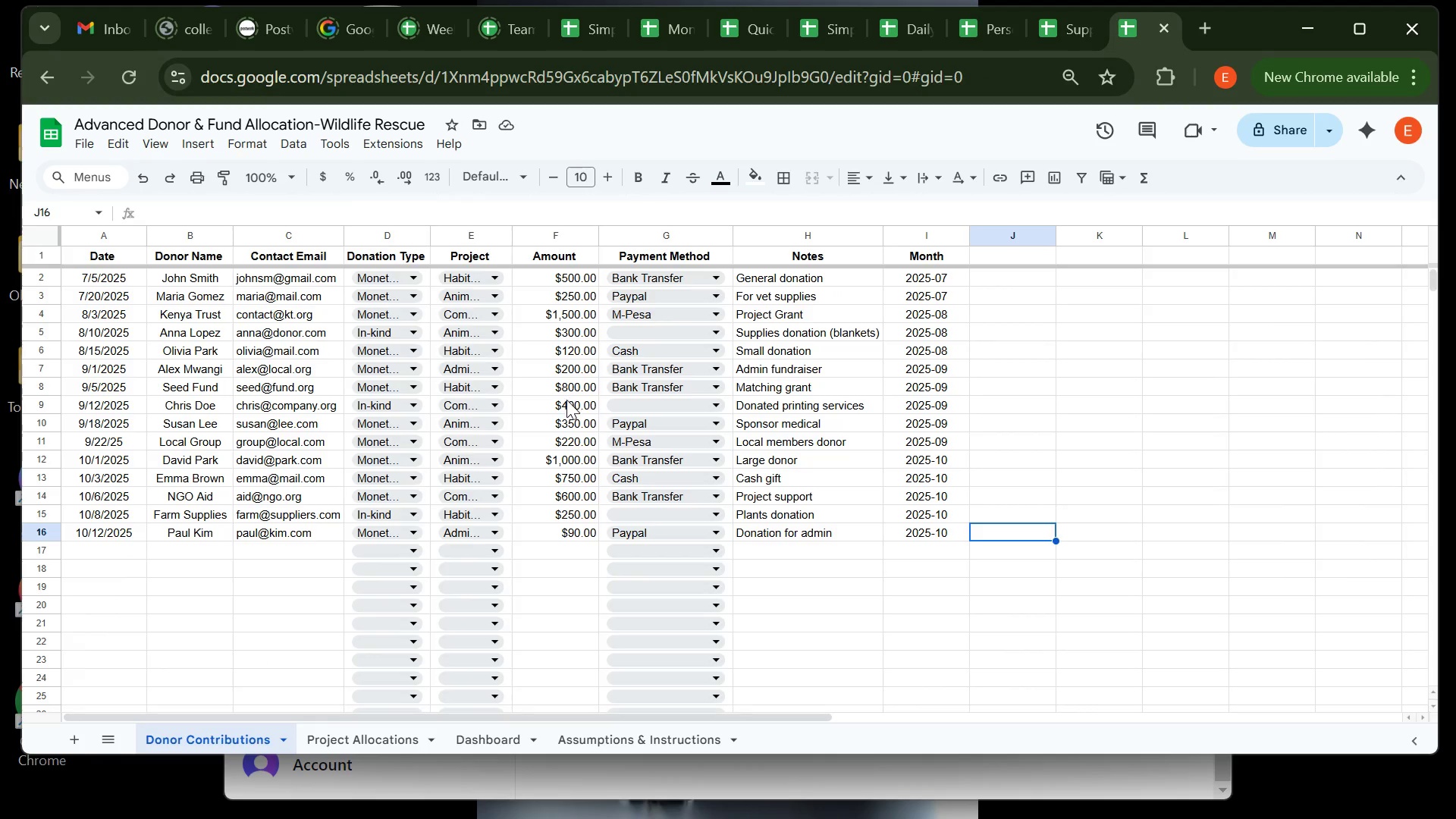 
wait(8.08)
 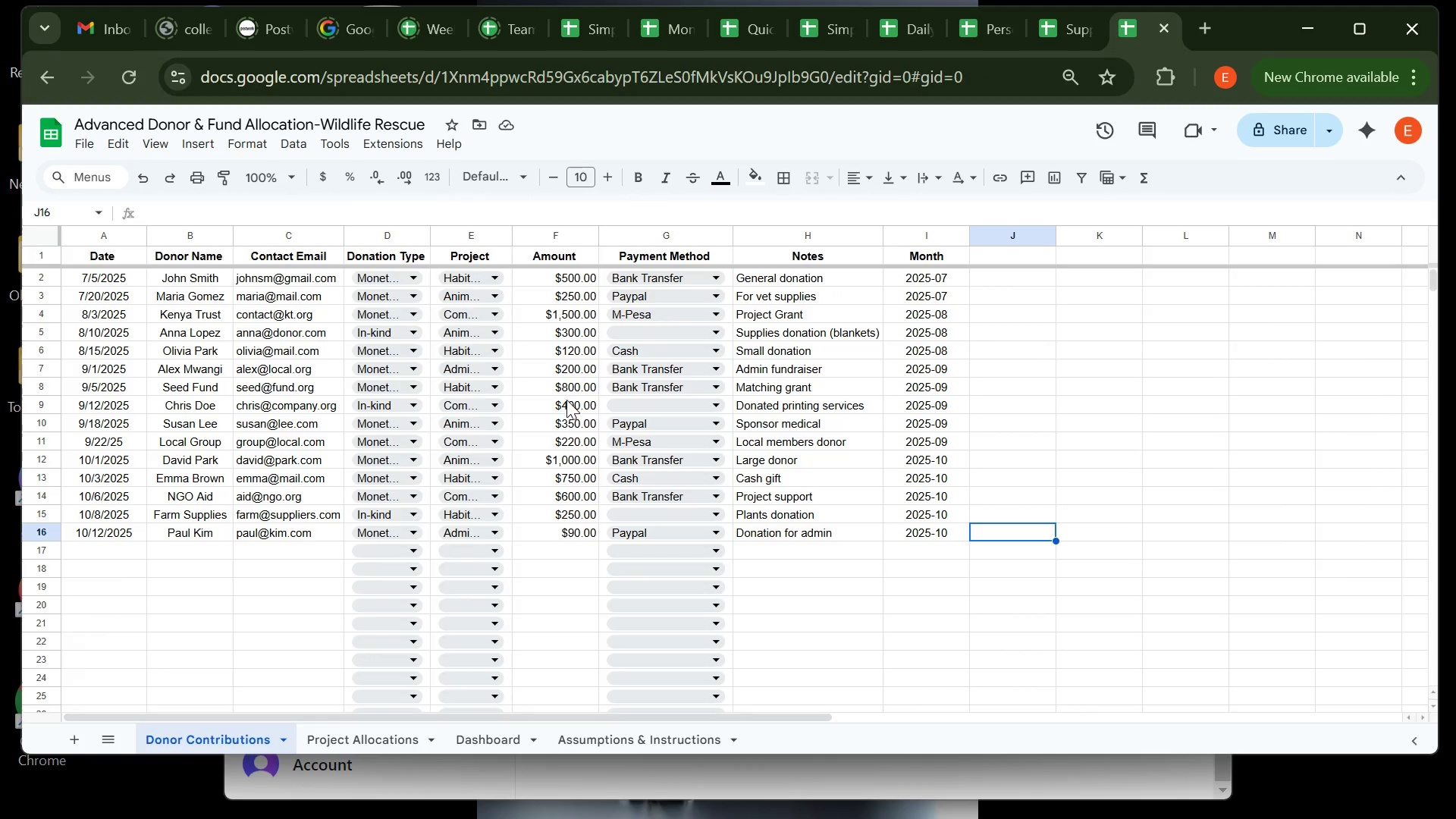 
left_click([479, 746])
 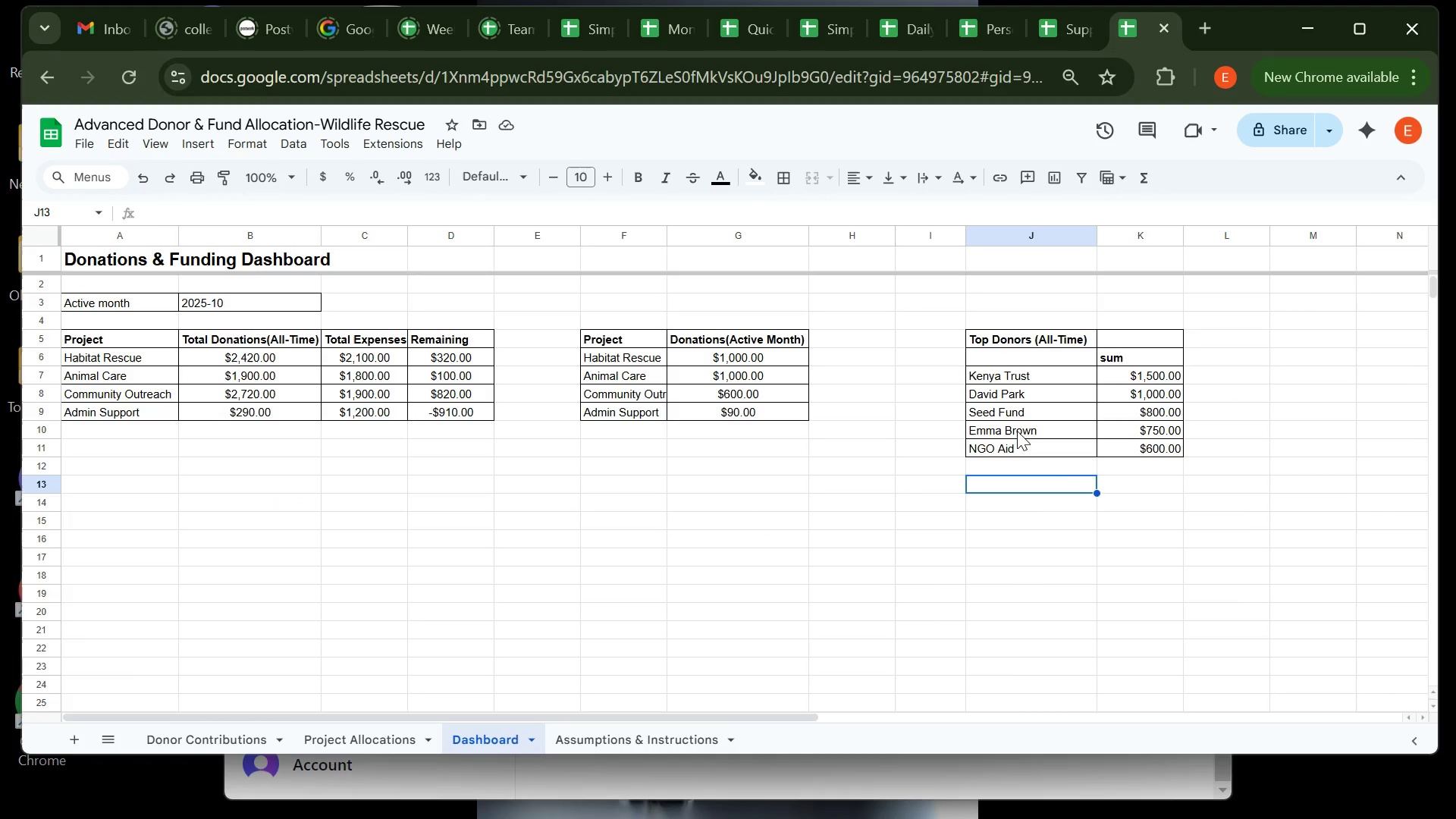 
wait(10.5)
 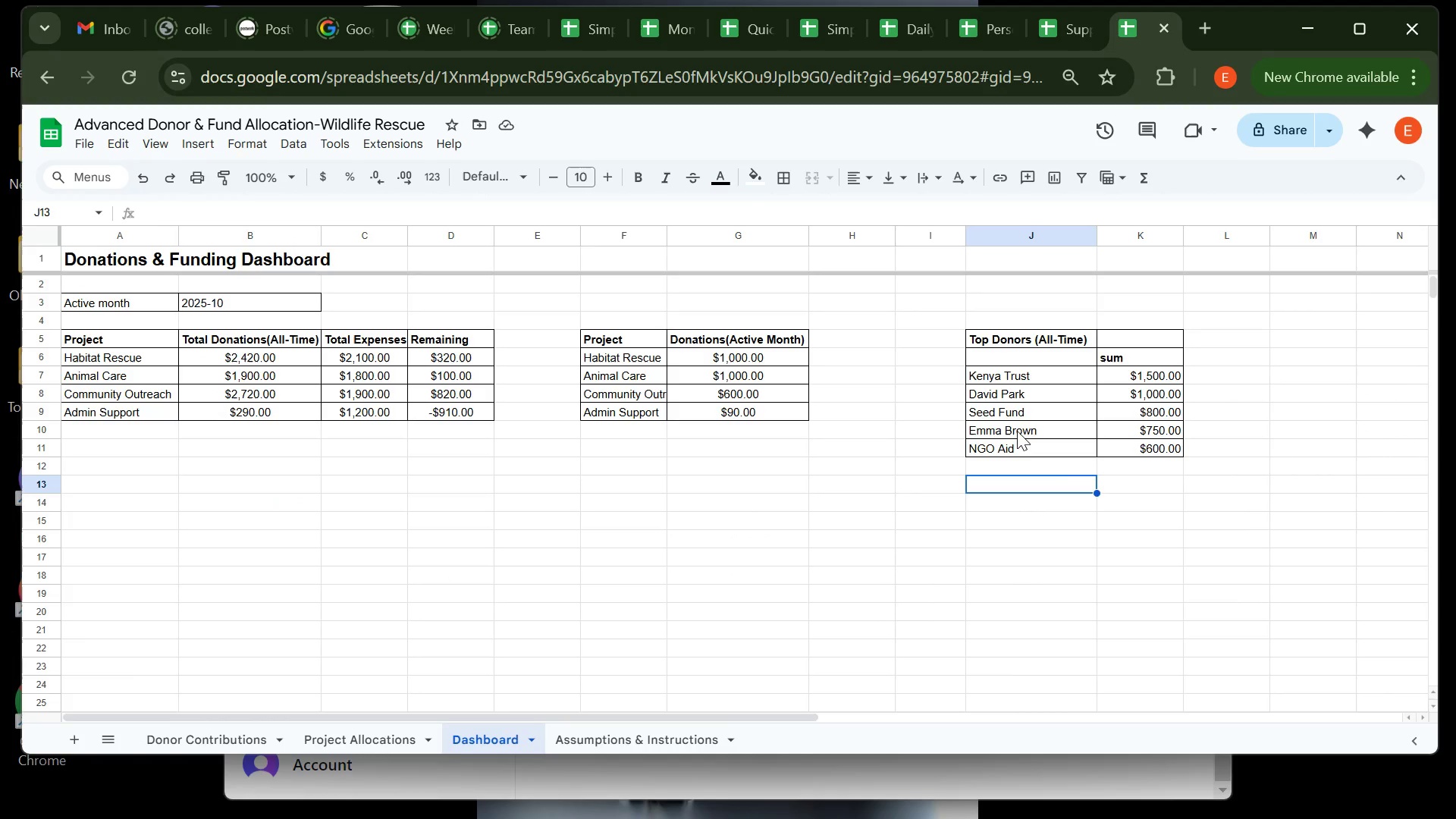 
left_click([358, 734])
 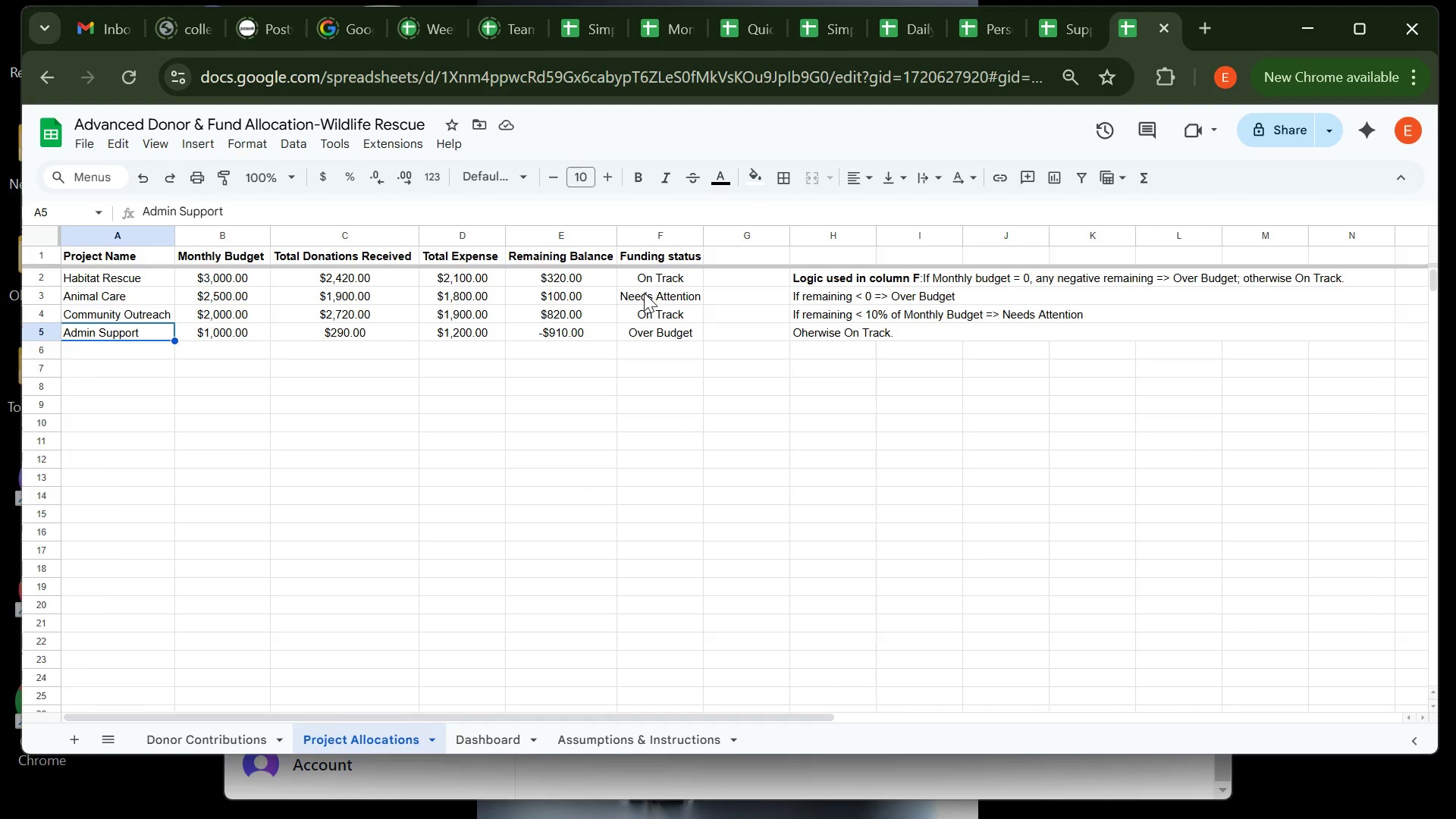 
wait(8.69)
 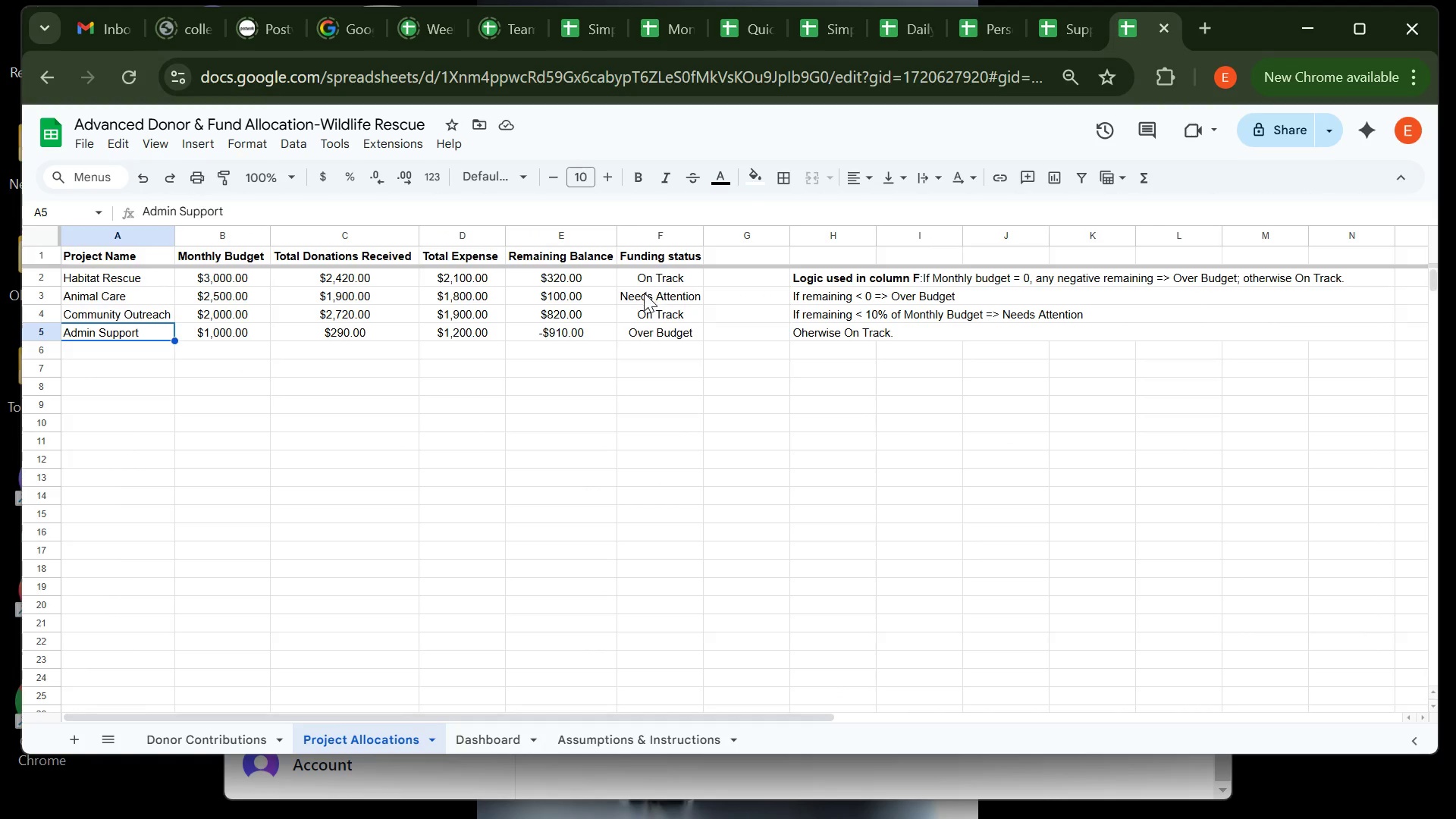 
left_click([242, 737])
 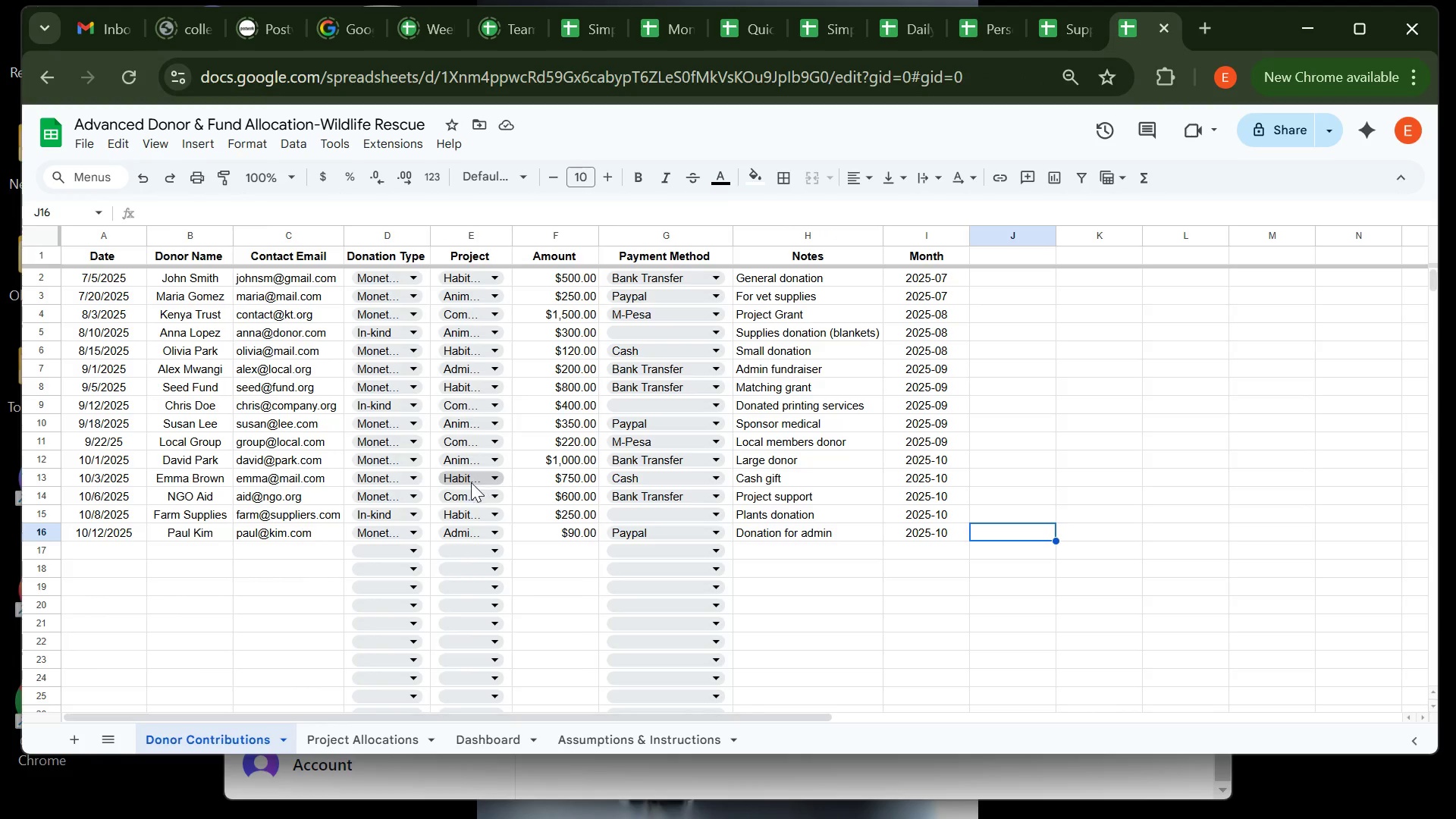 
wait(6.94)
 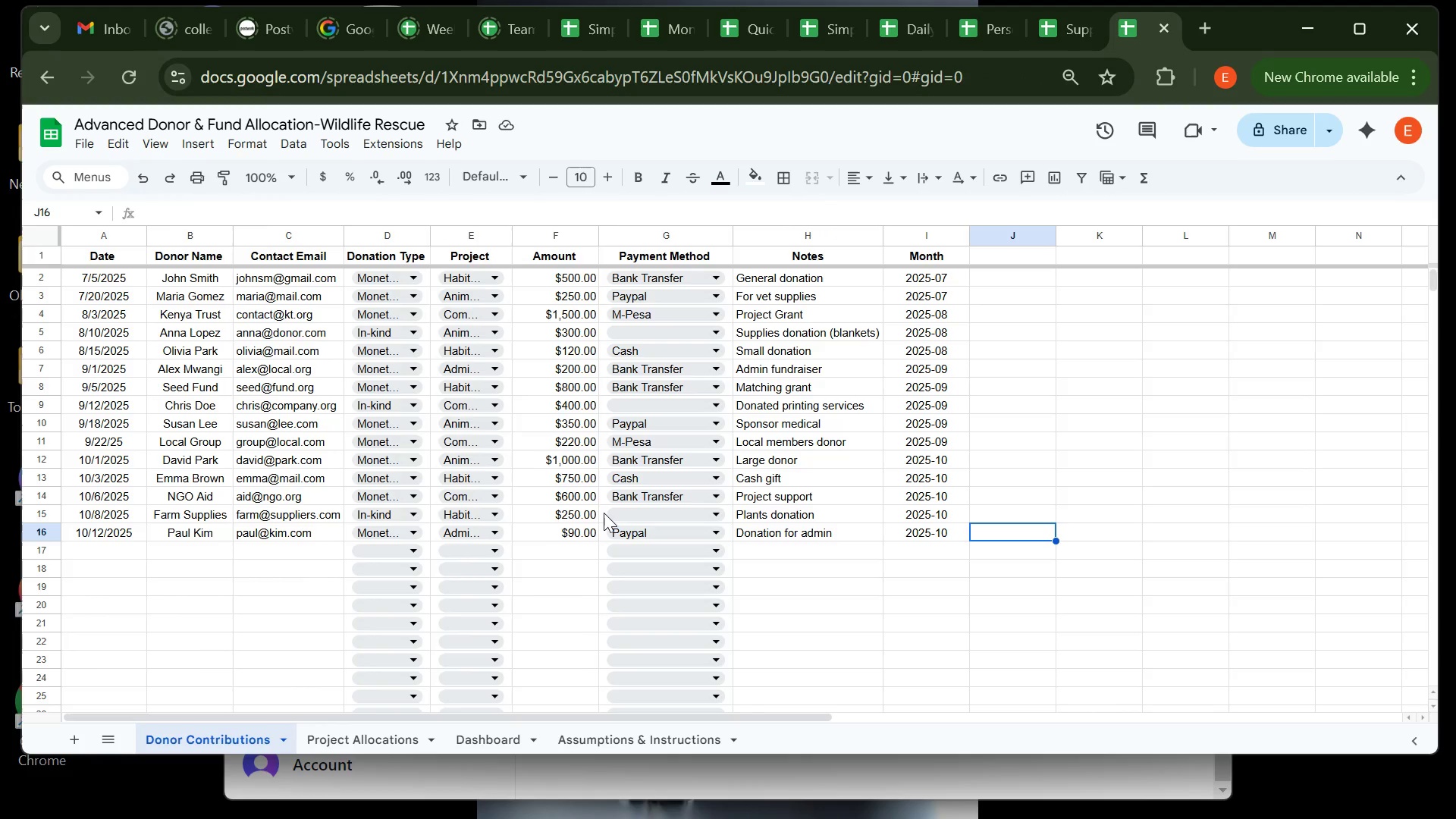 
left_click([349, 732])
 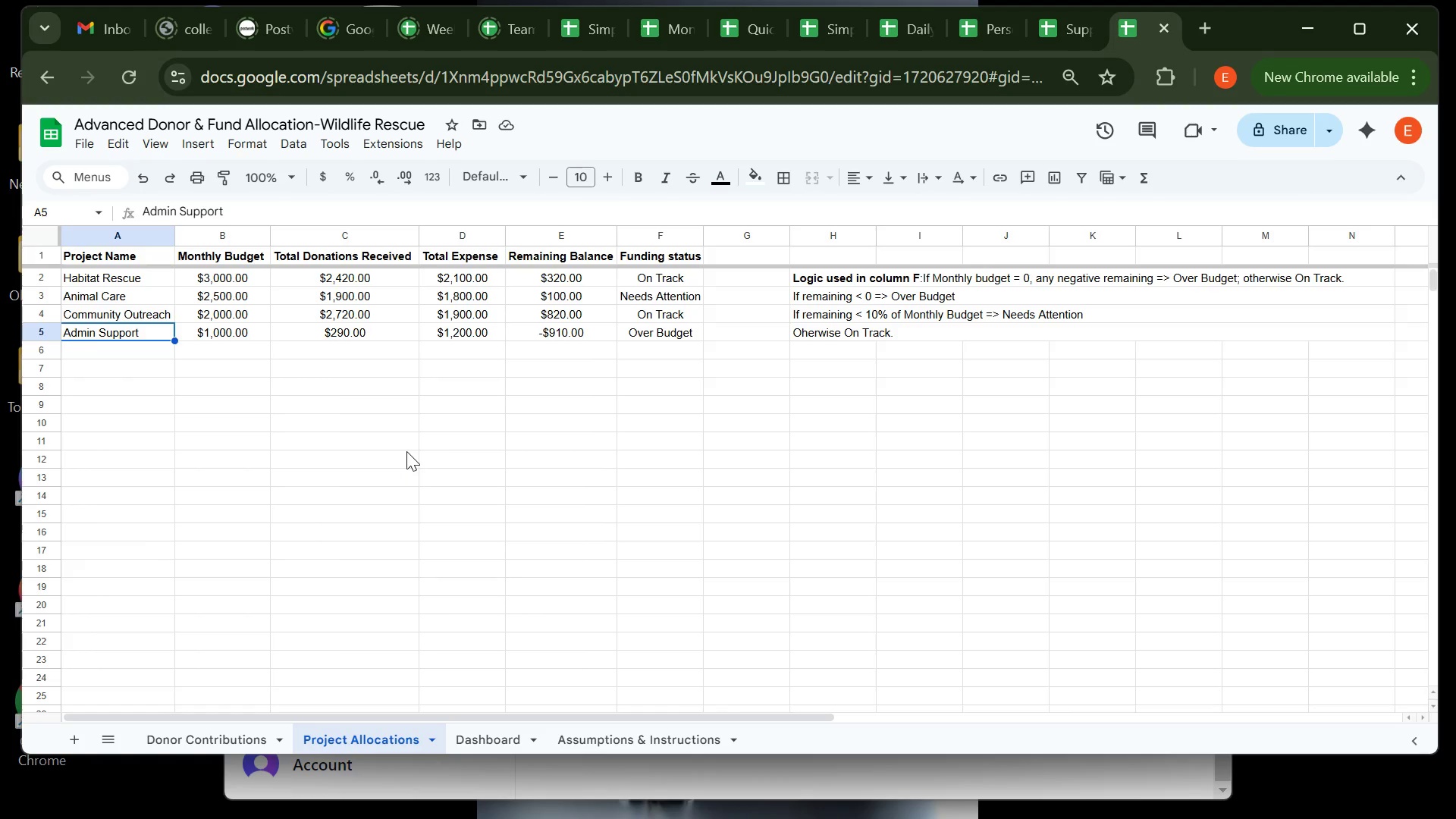 
left_click([406, 451])
 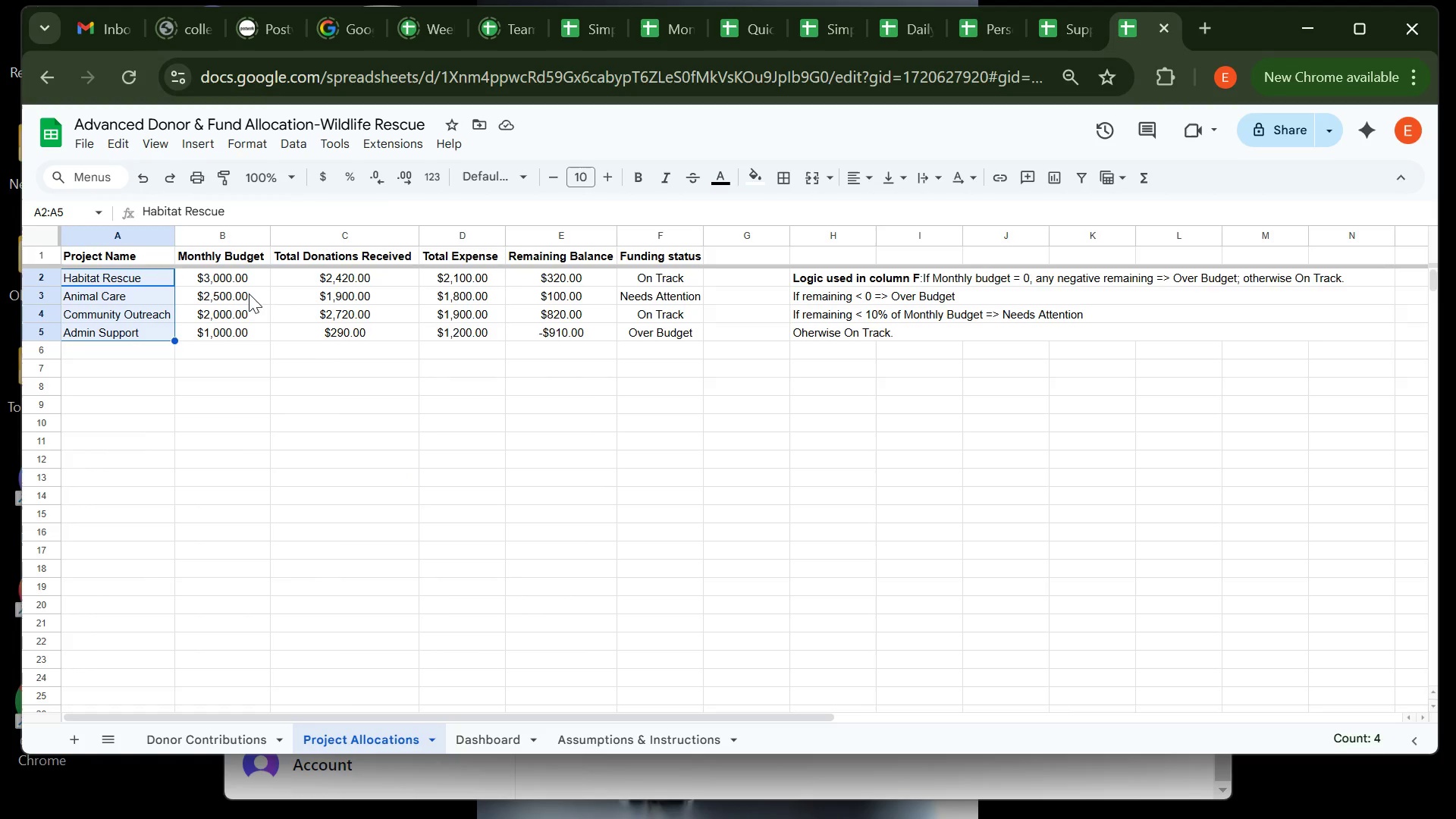 
wait(5.94)
 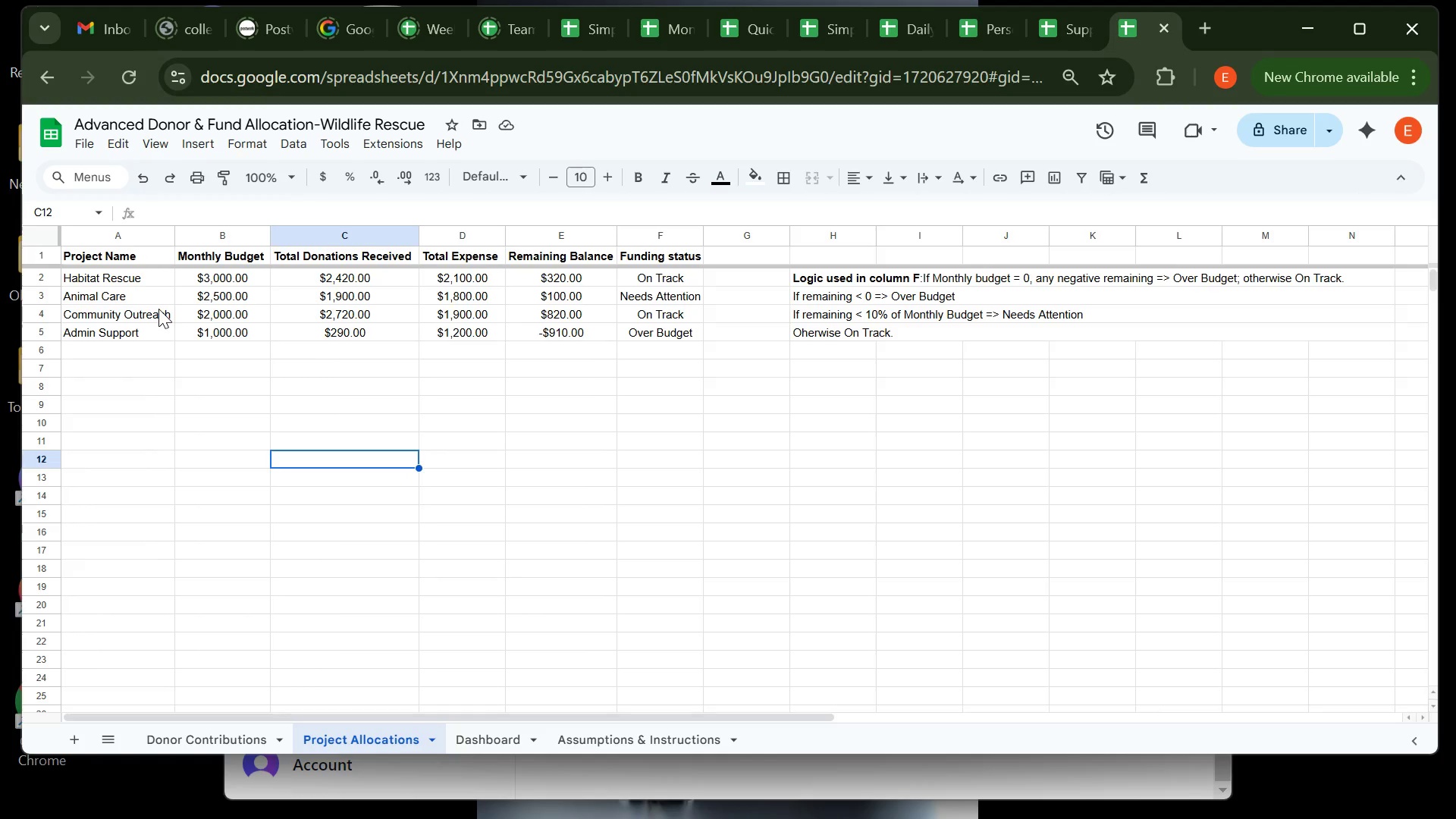 
key(Control+ControlLeft)
 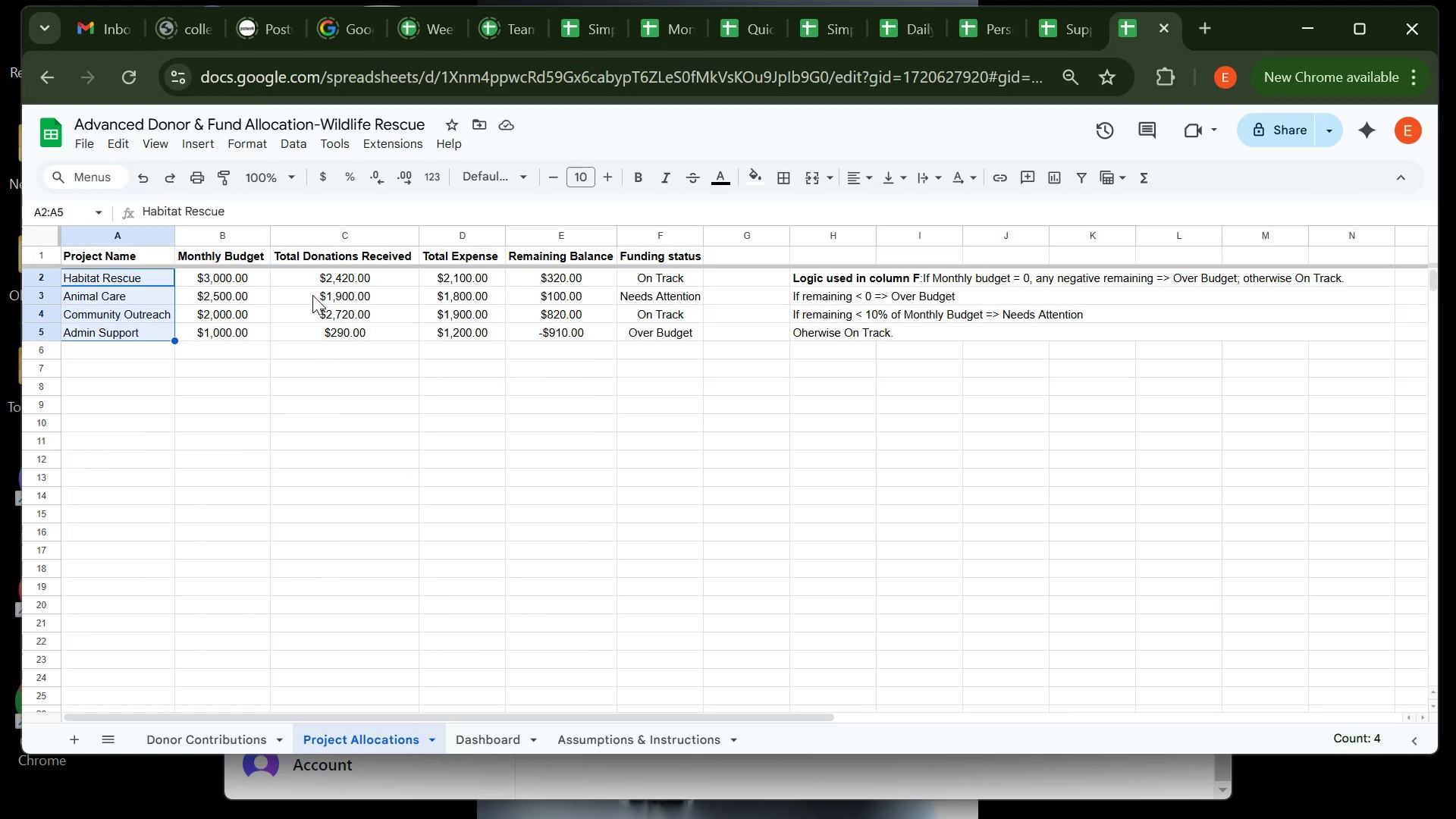 
key(Control+B)
 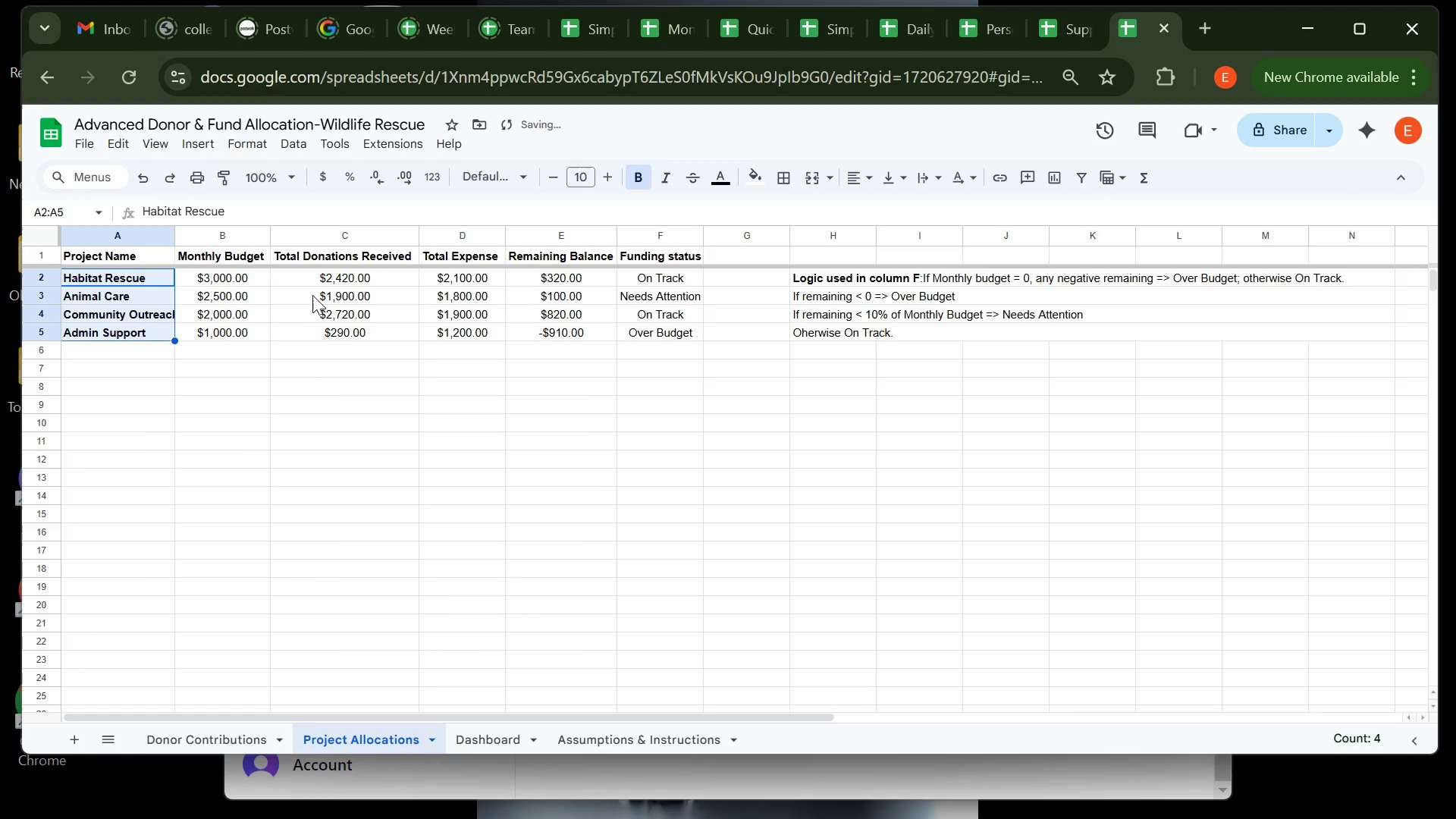 
key(Control+I)
 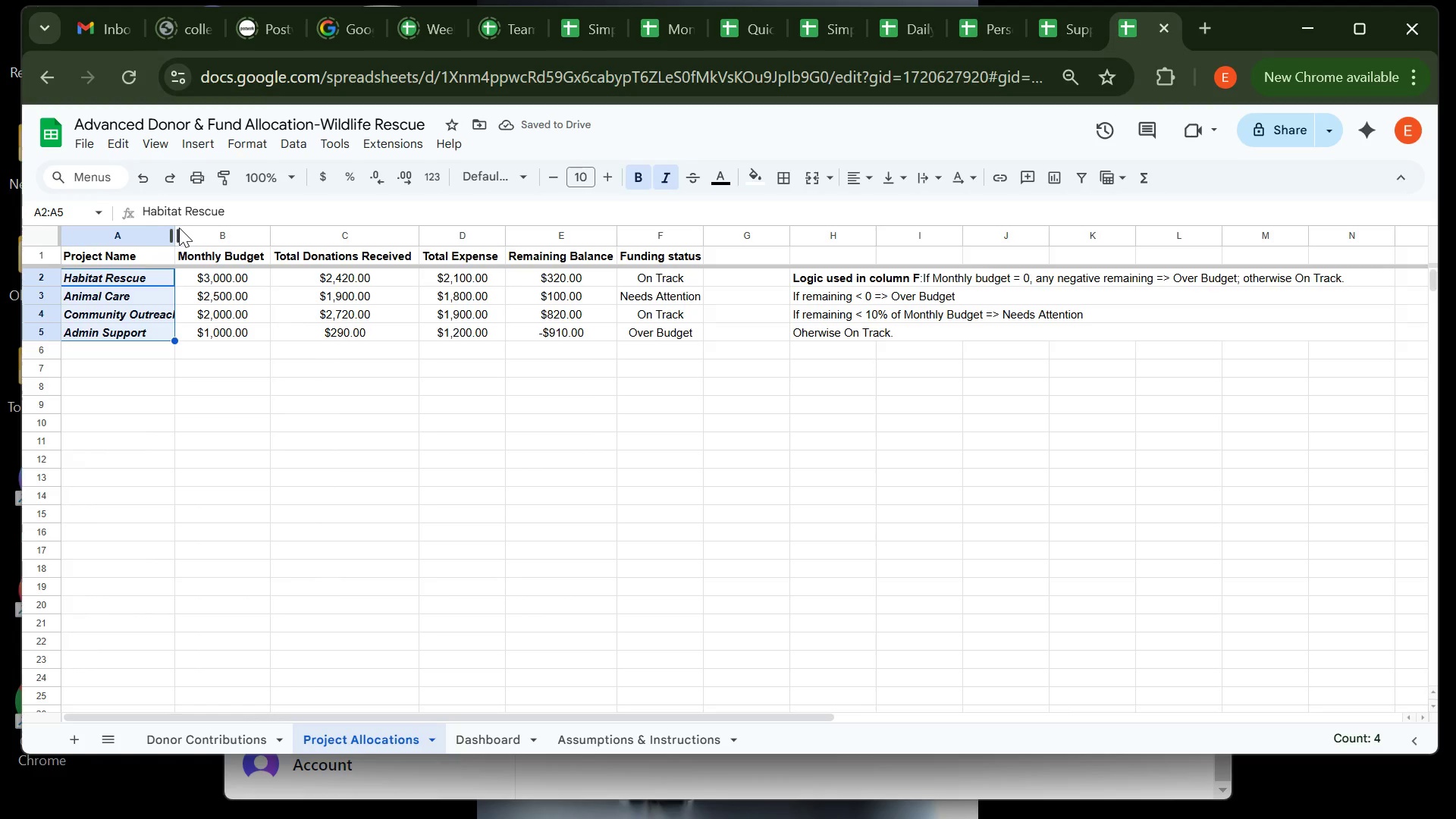 
double_click([175, 234])
 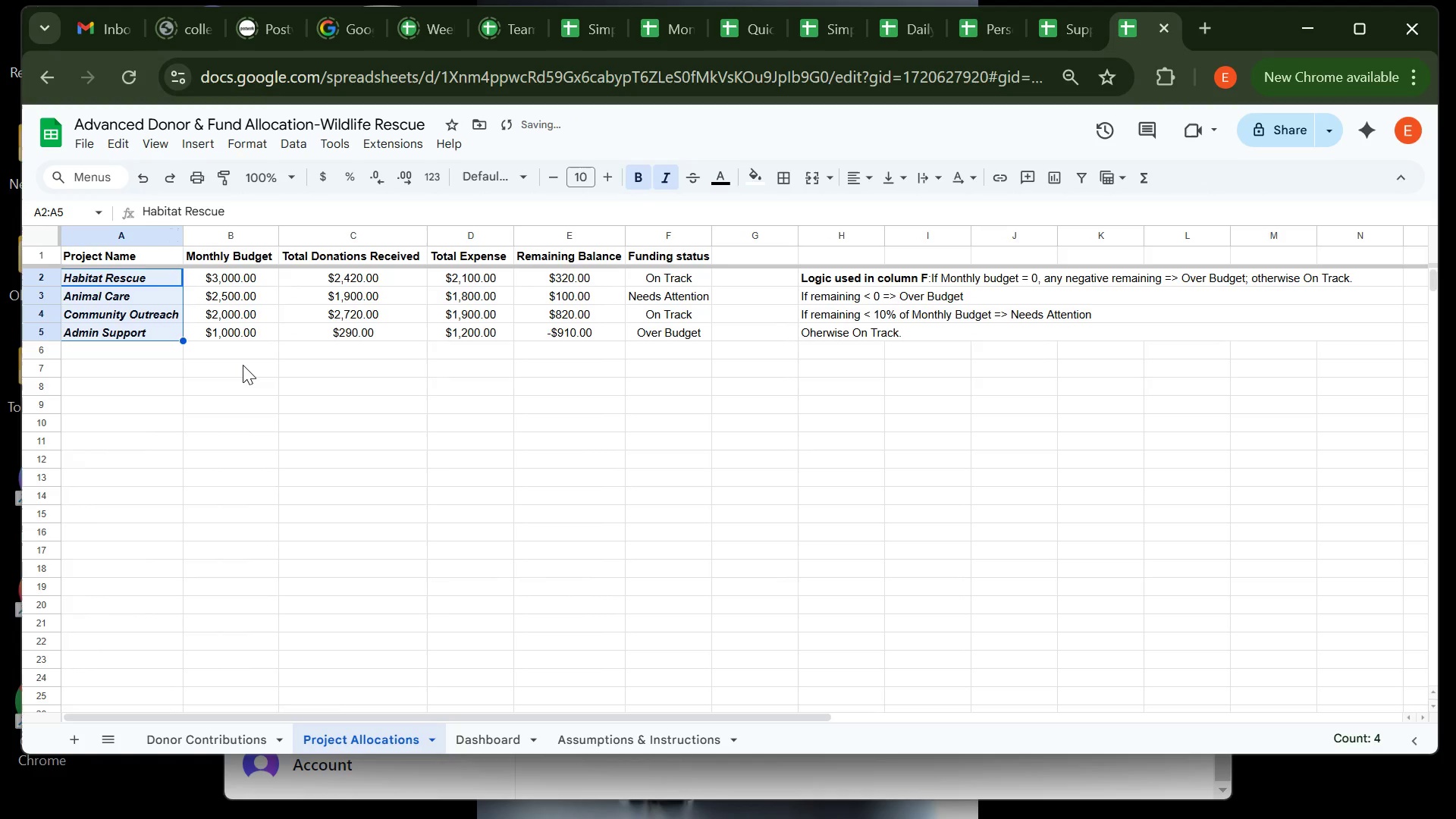 
left_click([243, 365])
 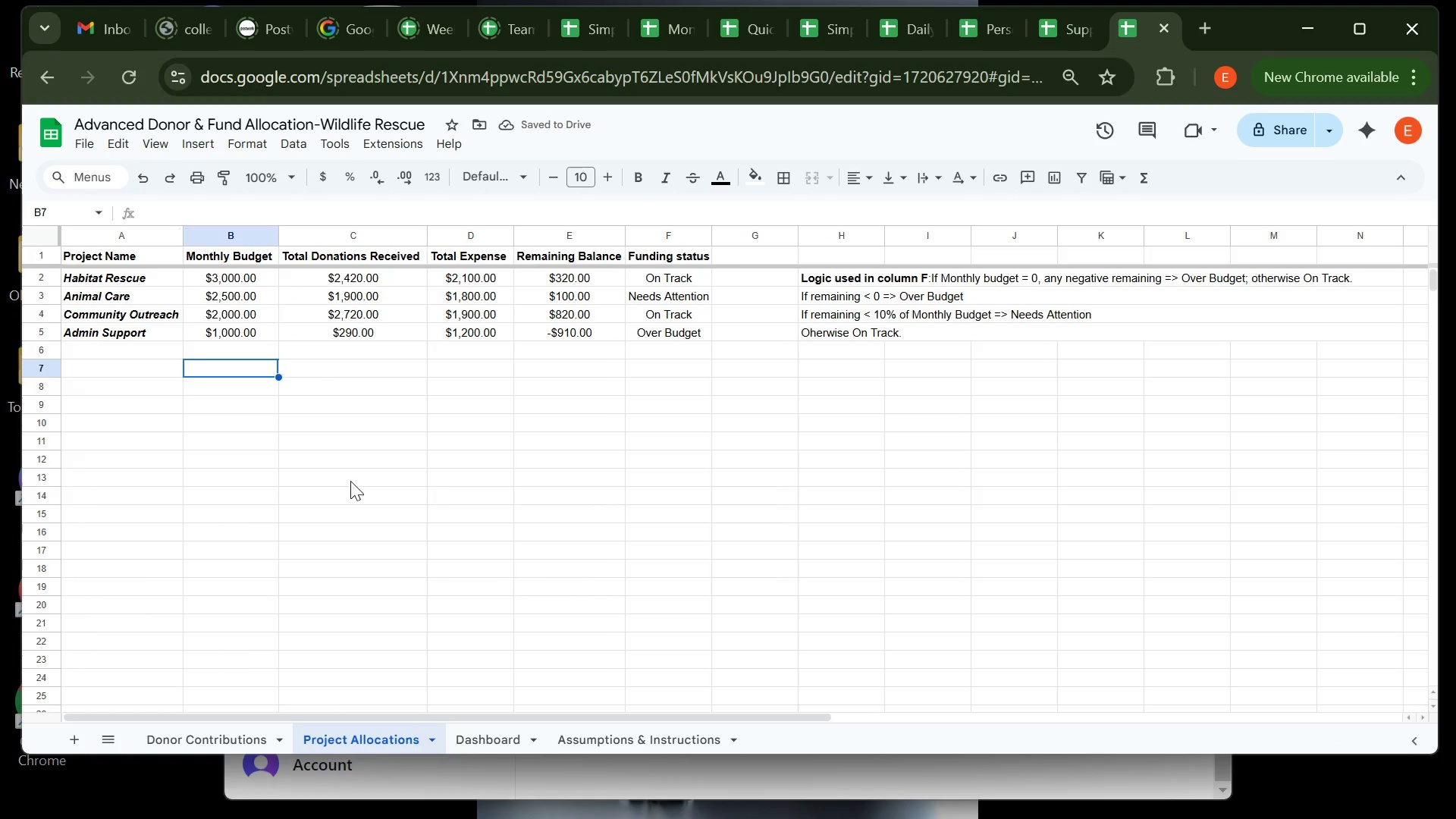 
left_click([535, 489])
 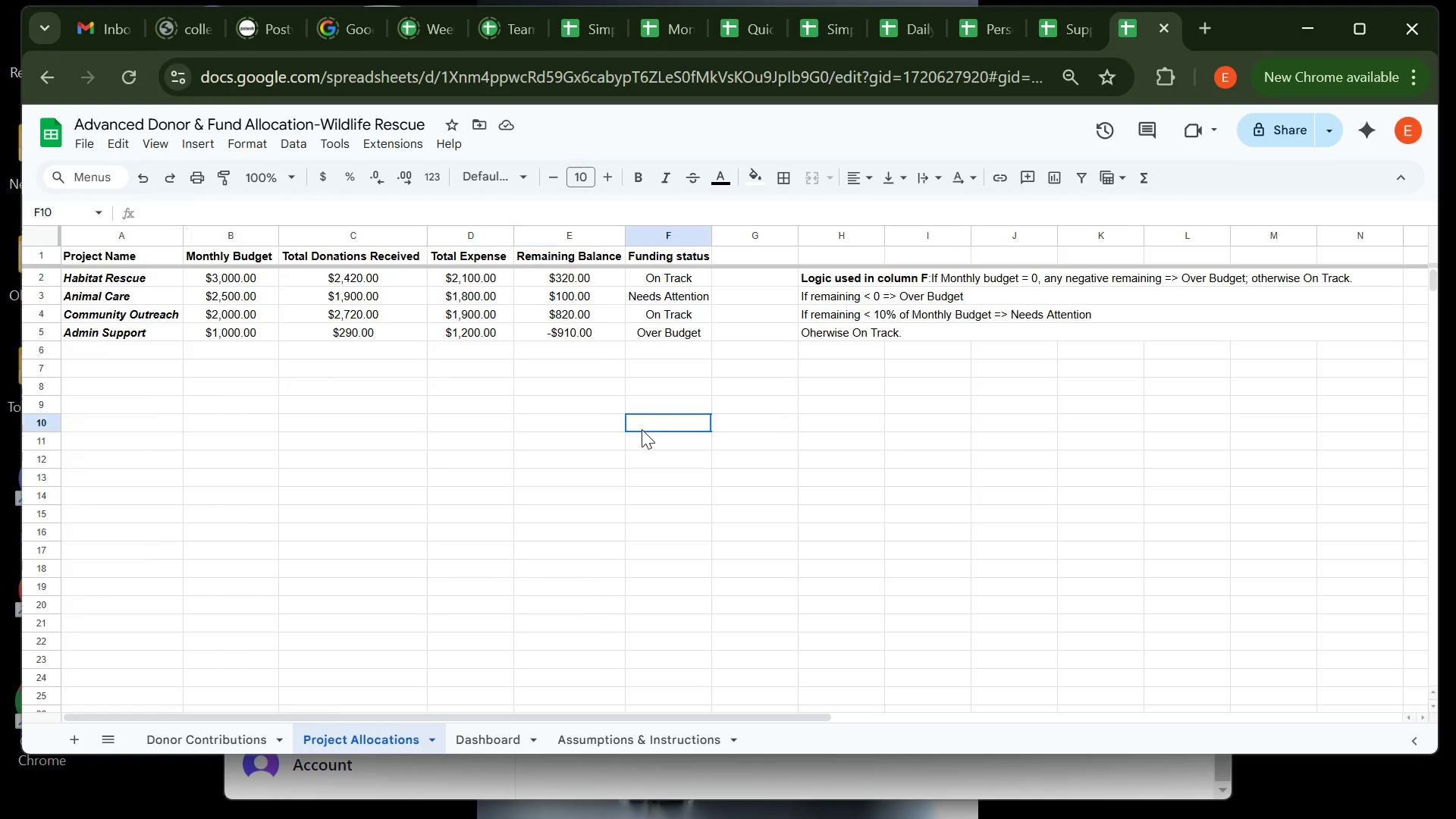 
left_click([642, 429])
 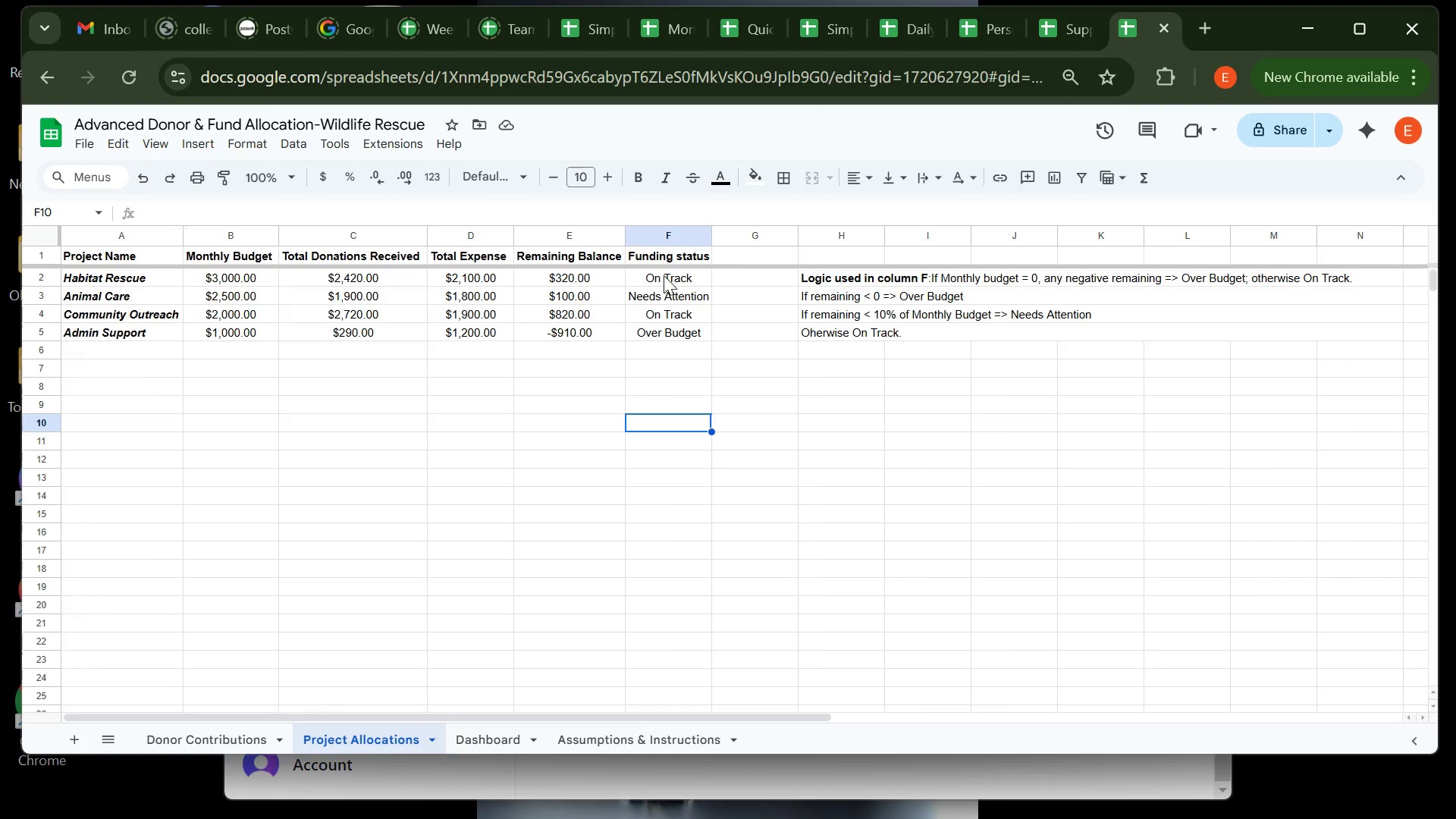 
left_click([664, 275])
 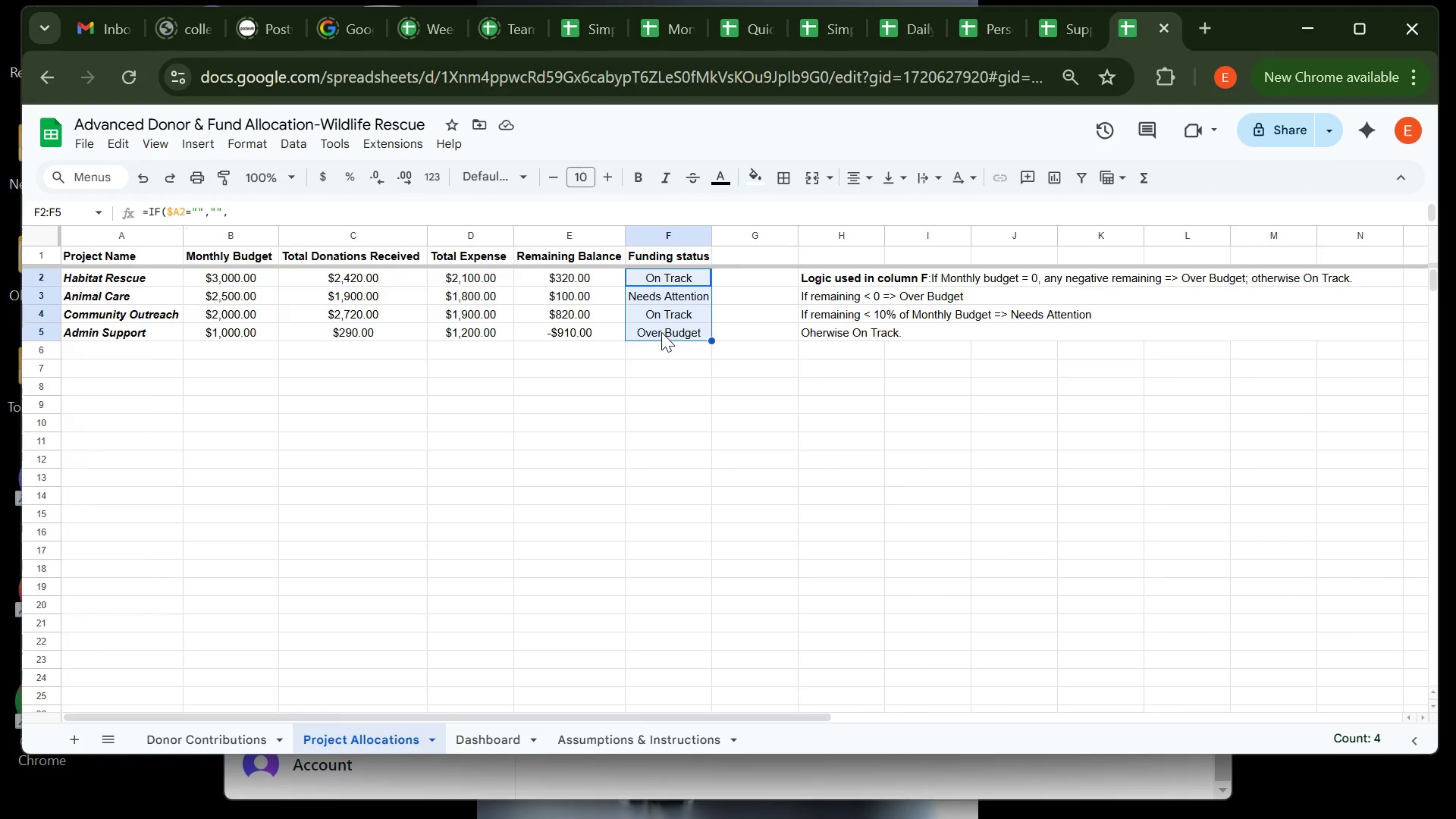 
wait(5.25)
 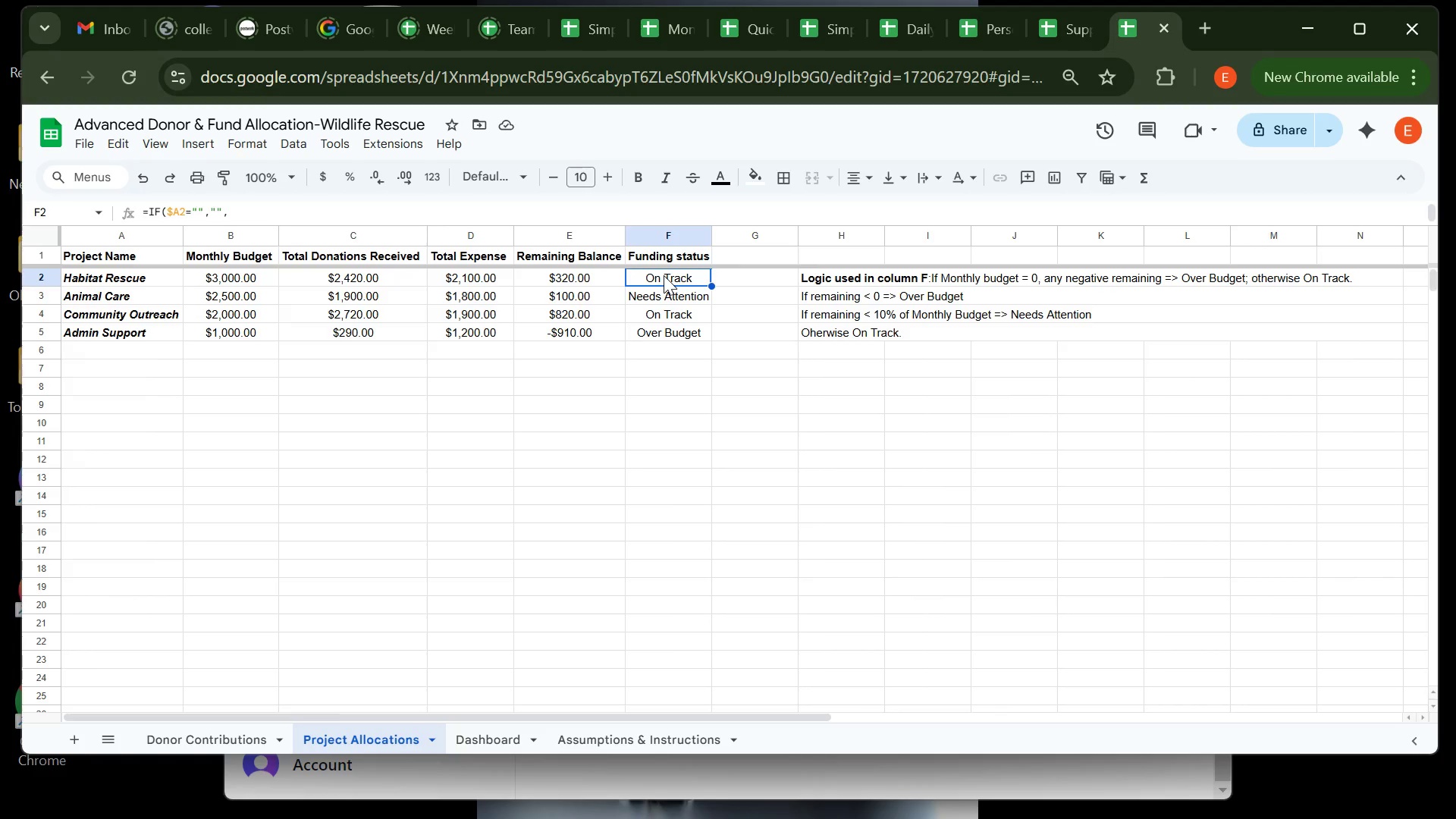 
key(Control+B)
 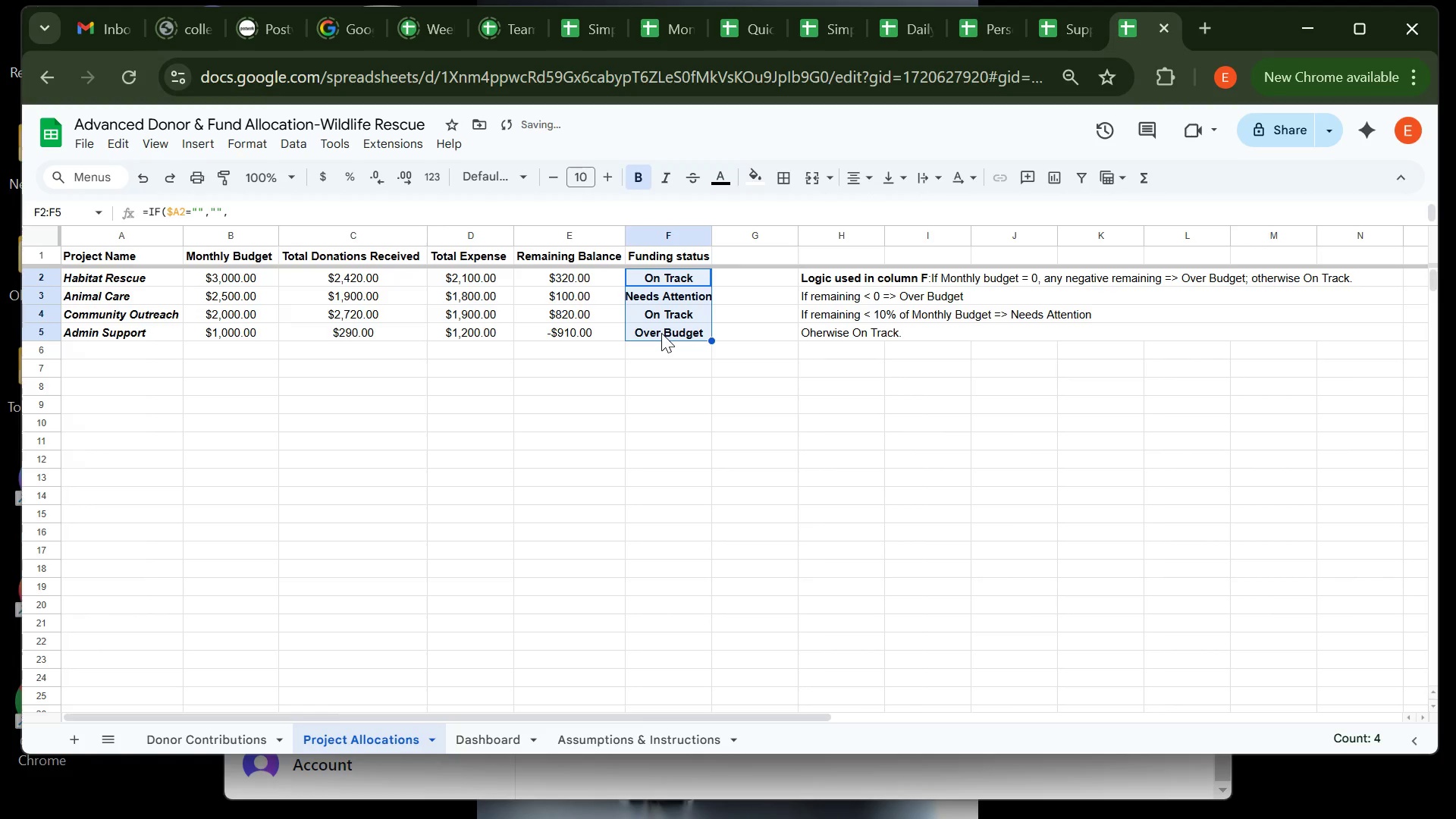 
key(Control+ControlLeft)
 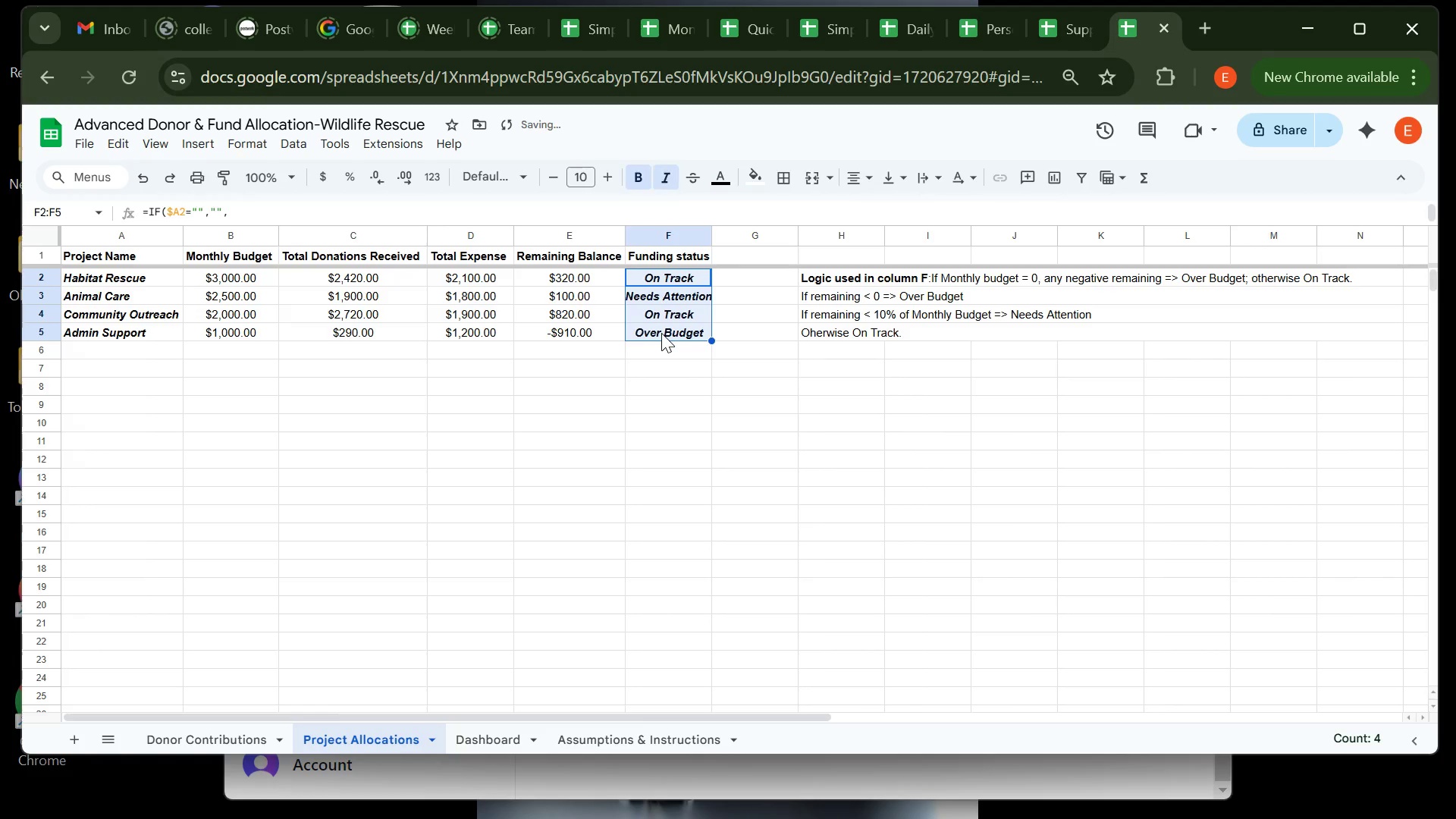 
key(Control+I)
 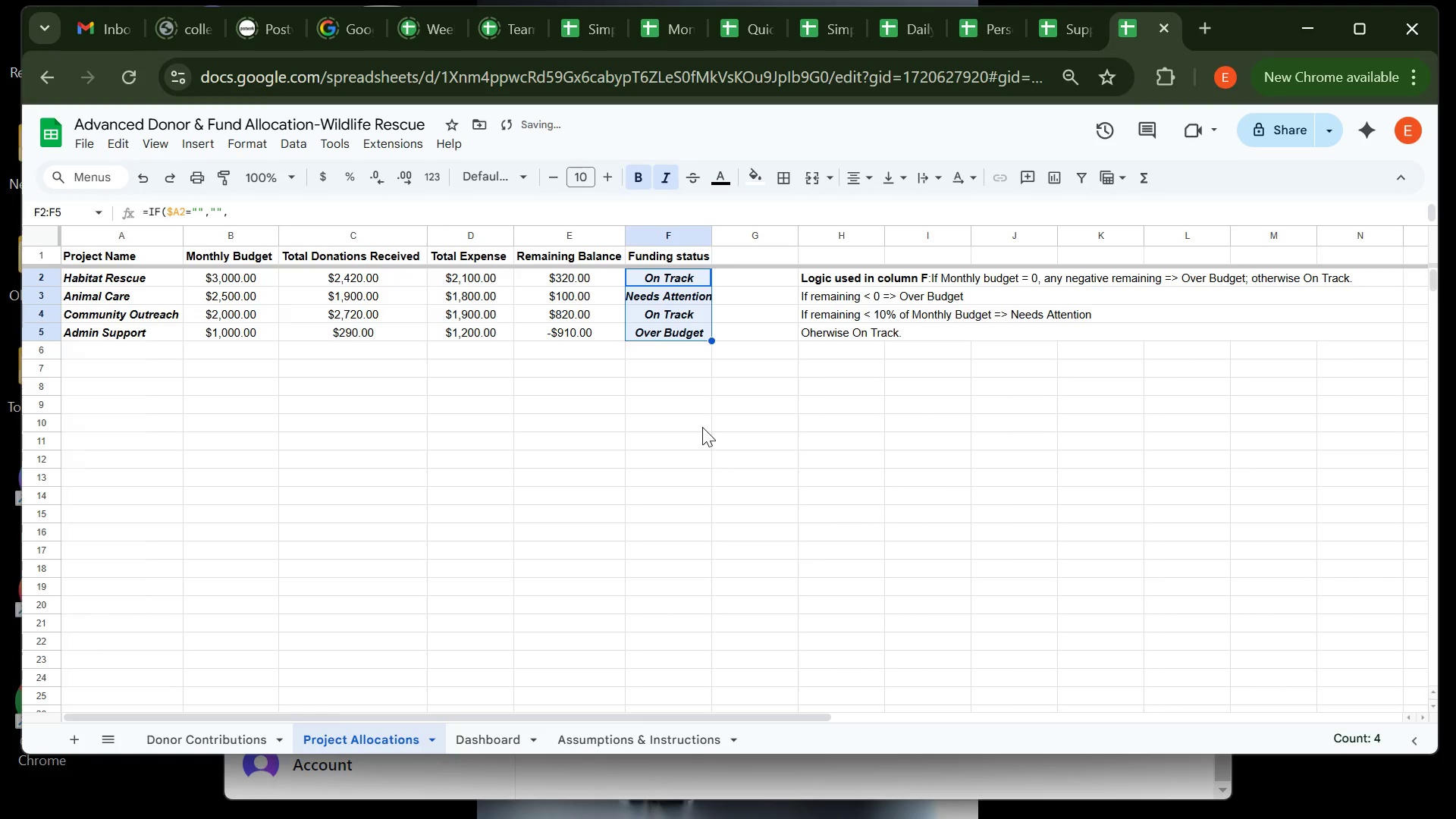 
left_click([702, 427])
 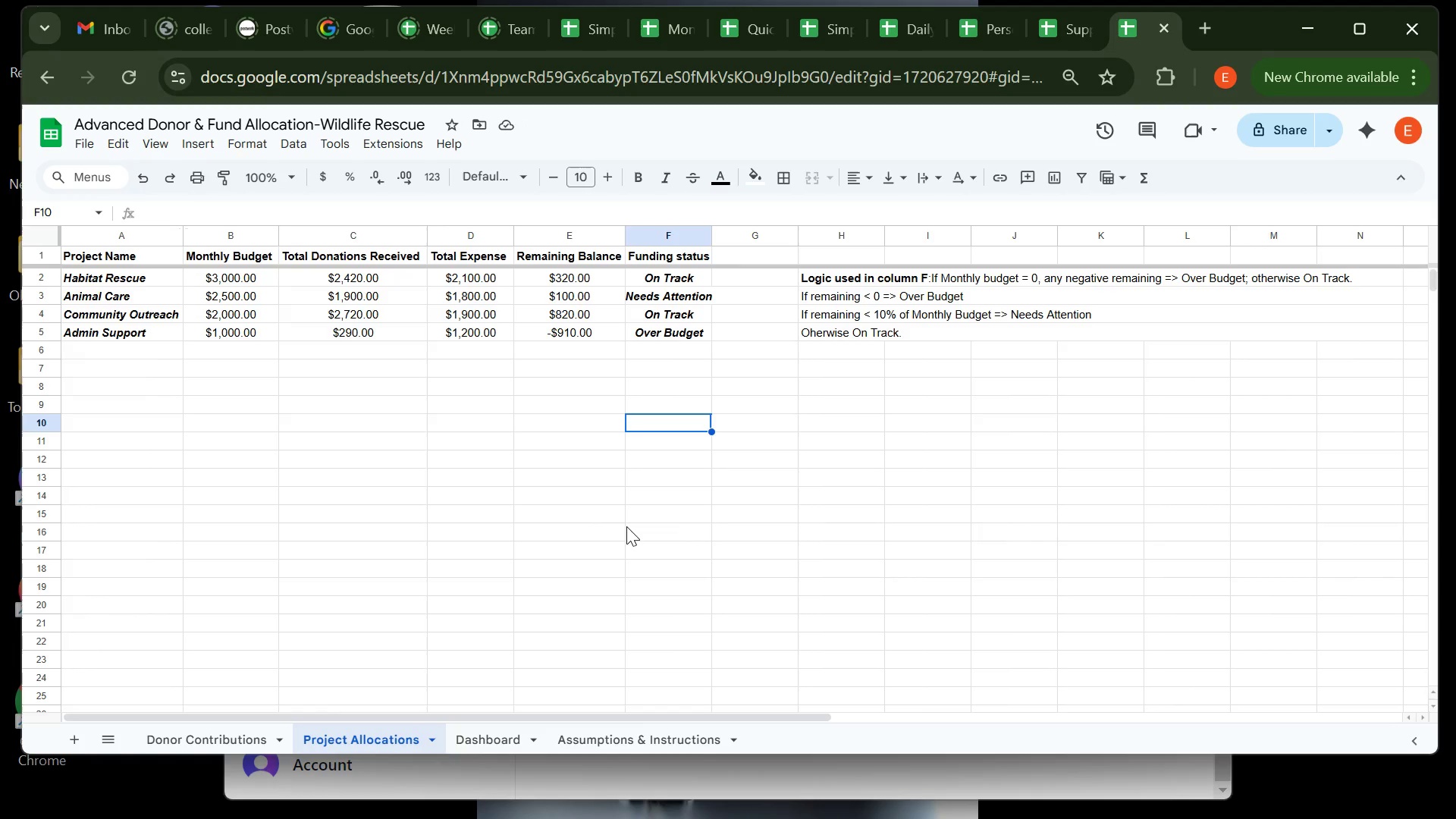 
wait(13.93)
 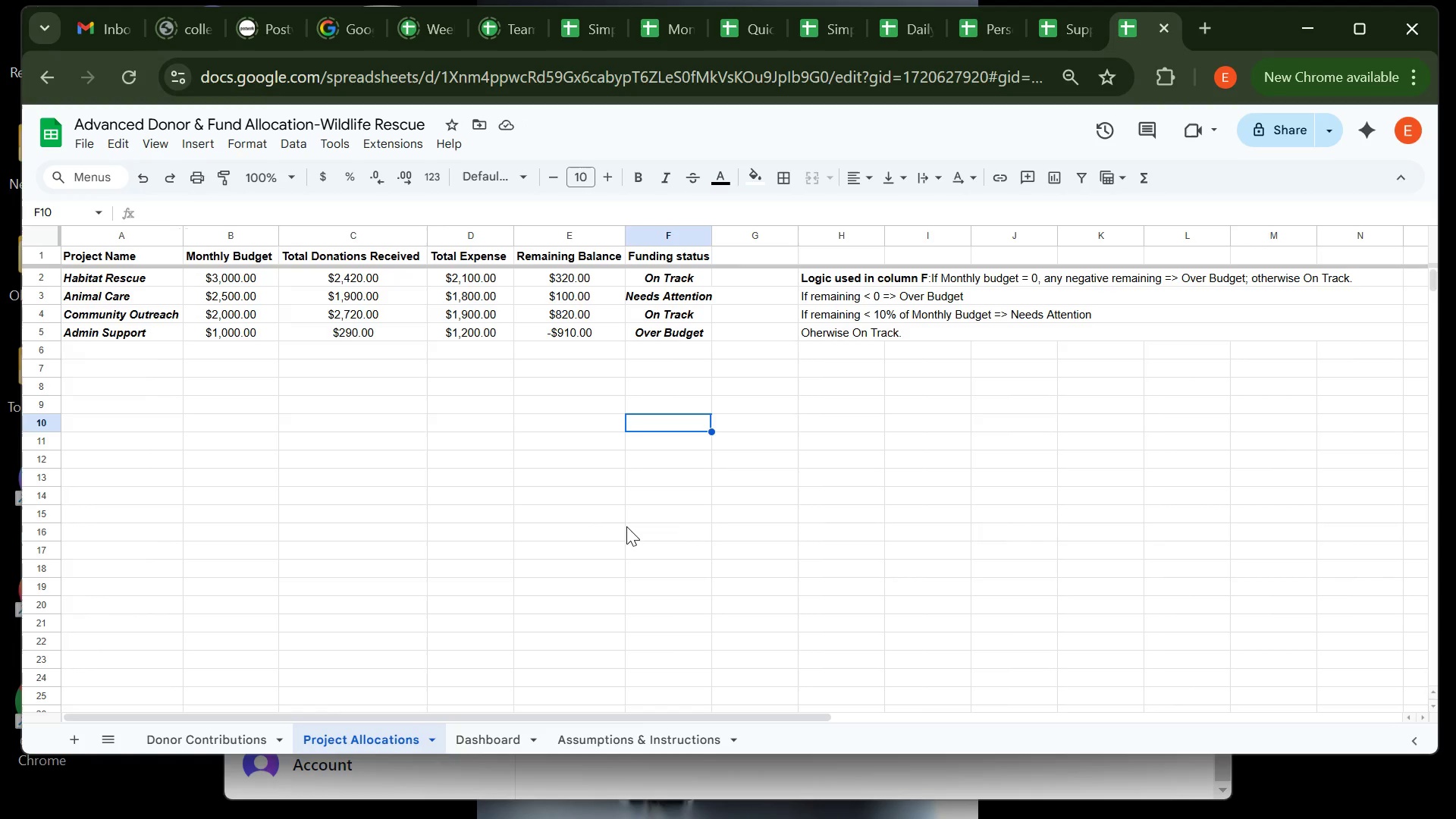 
left_click([825, 278])
 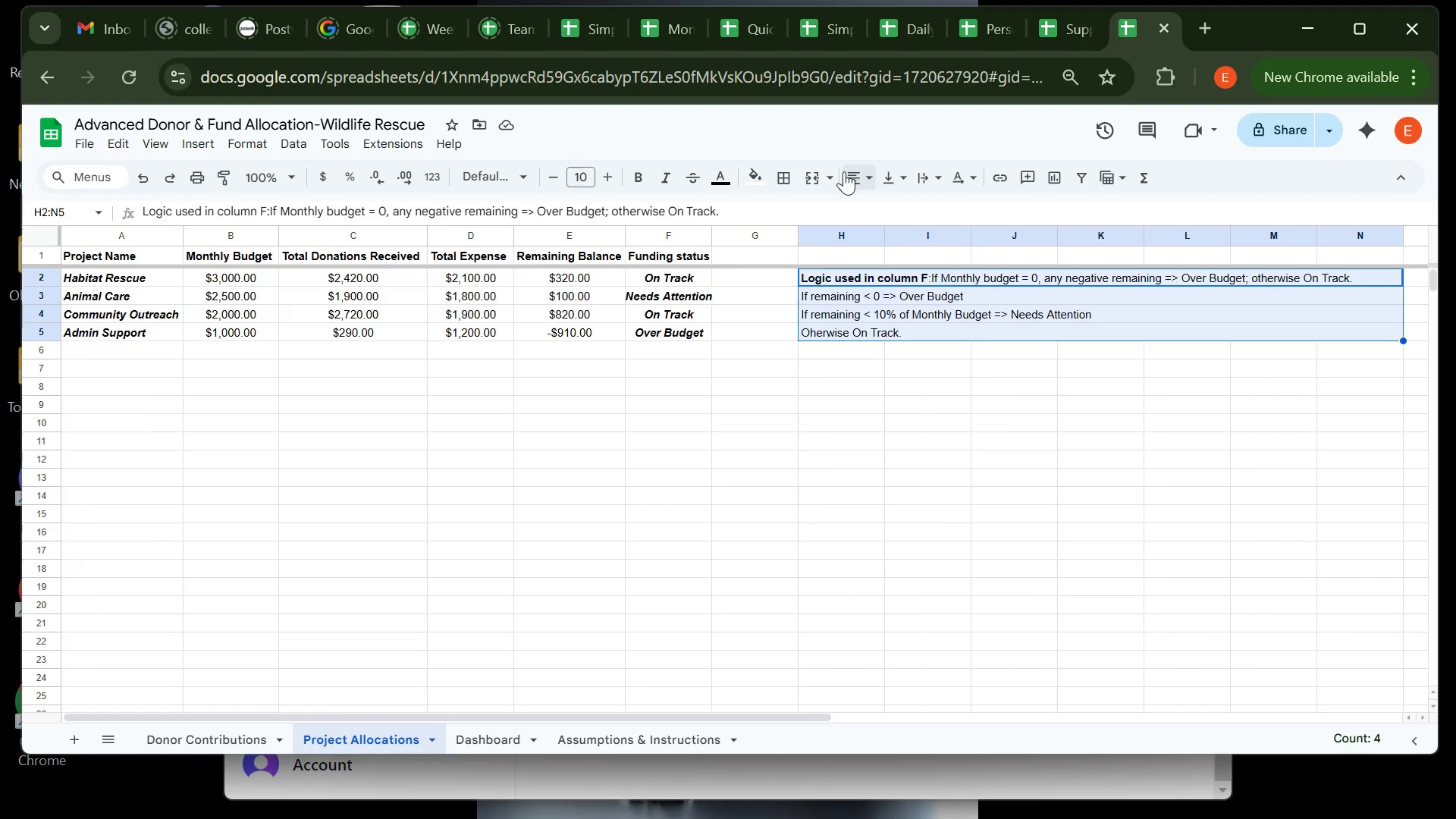 
left_click([793, 173])
 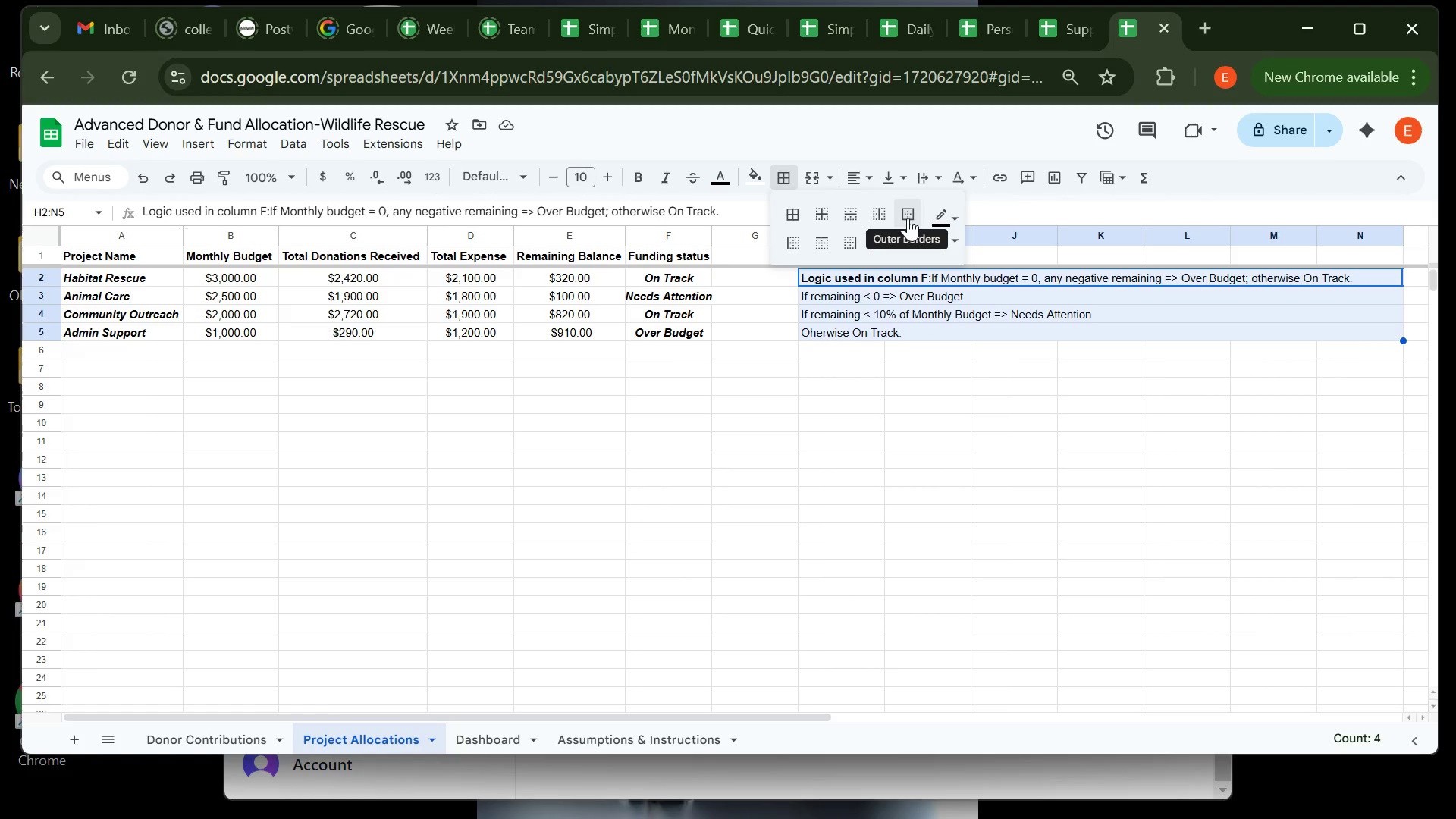 
left_click([908, 218])
 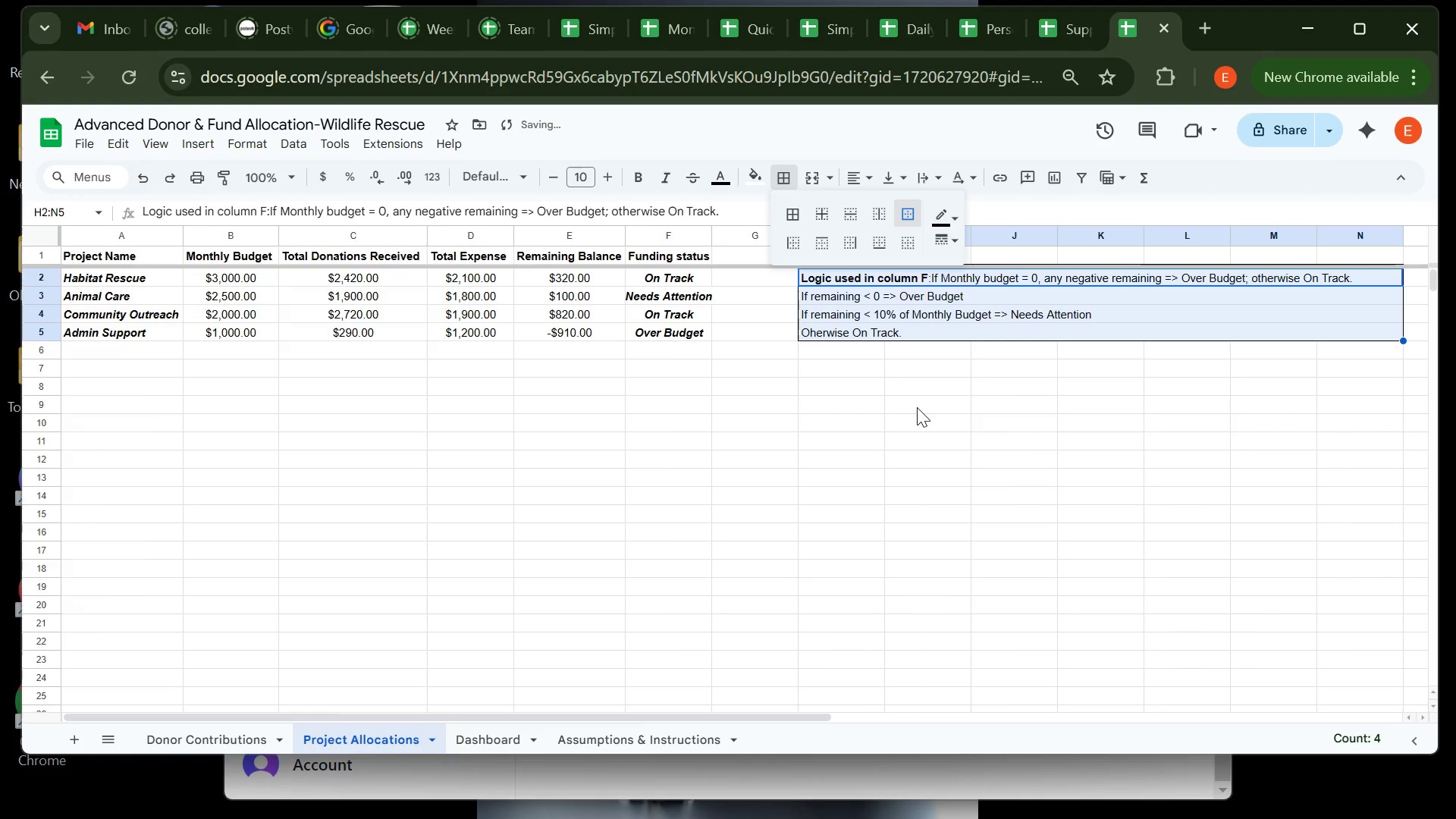 
left_click([917, 407])
 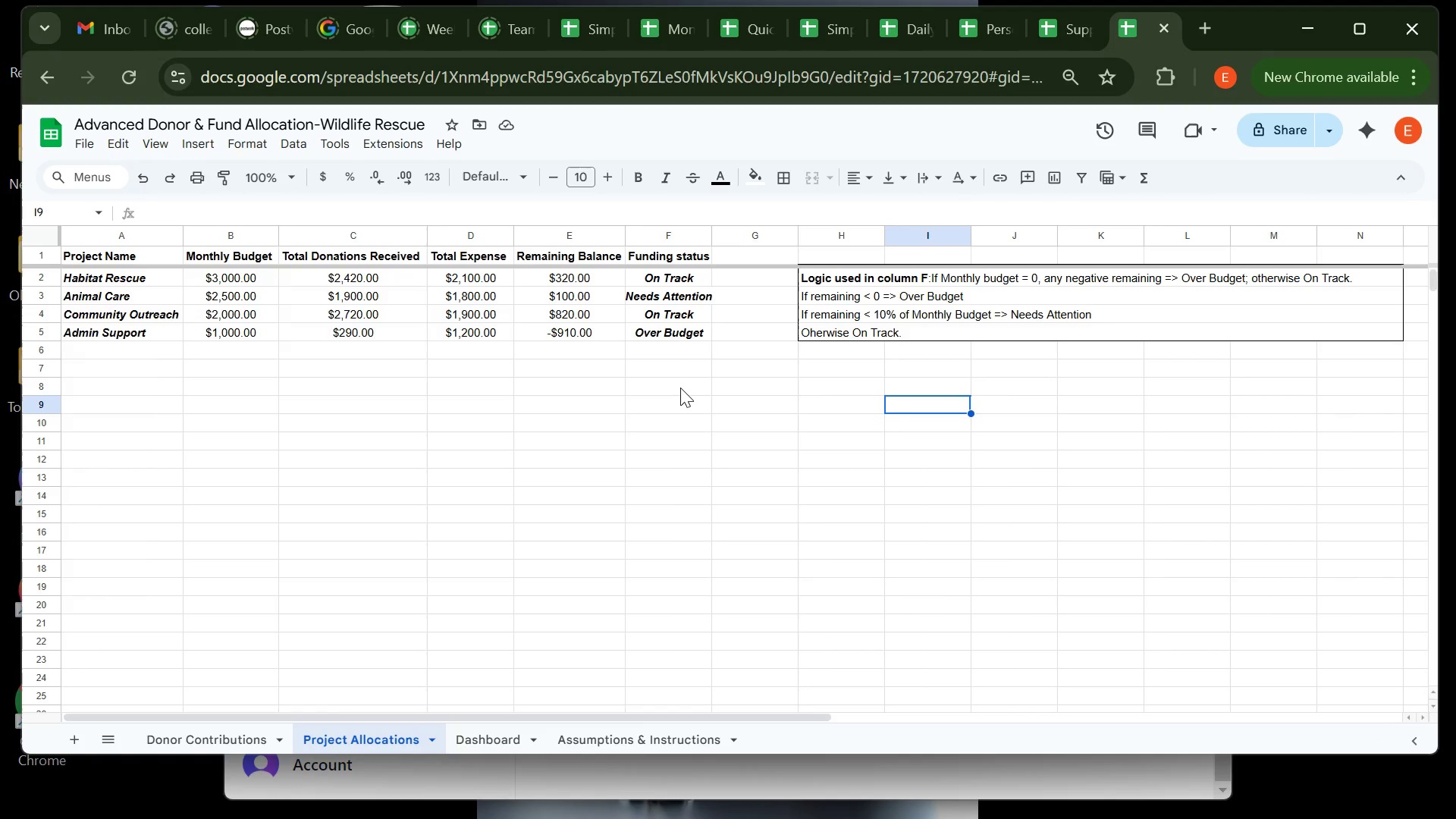 
wait(12.45)
 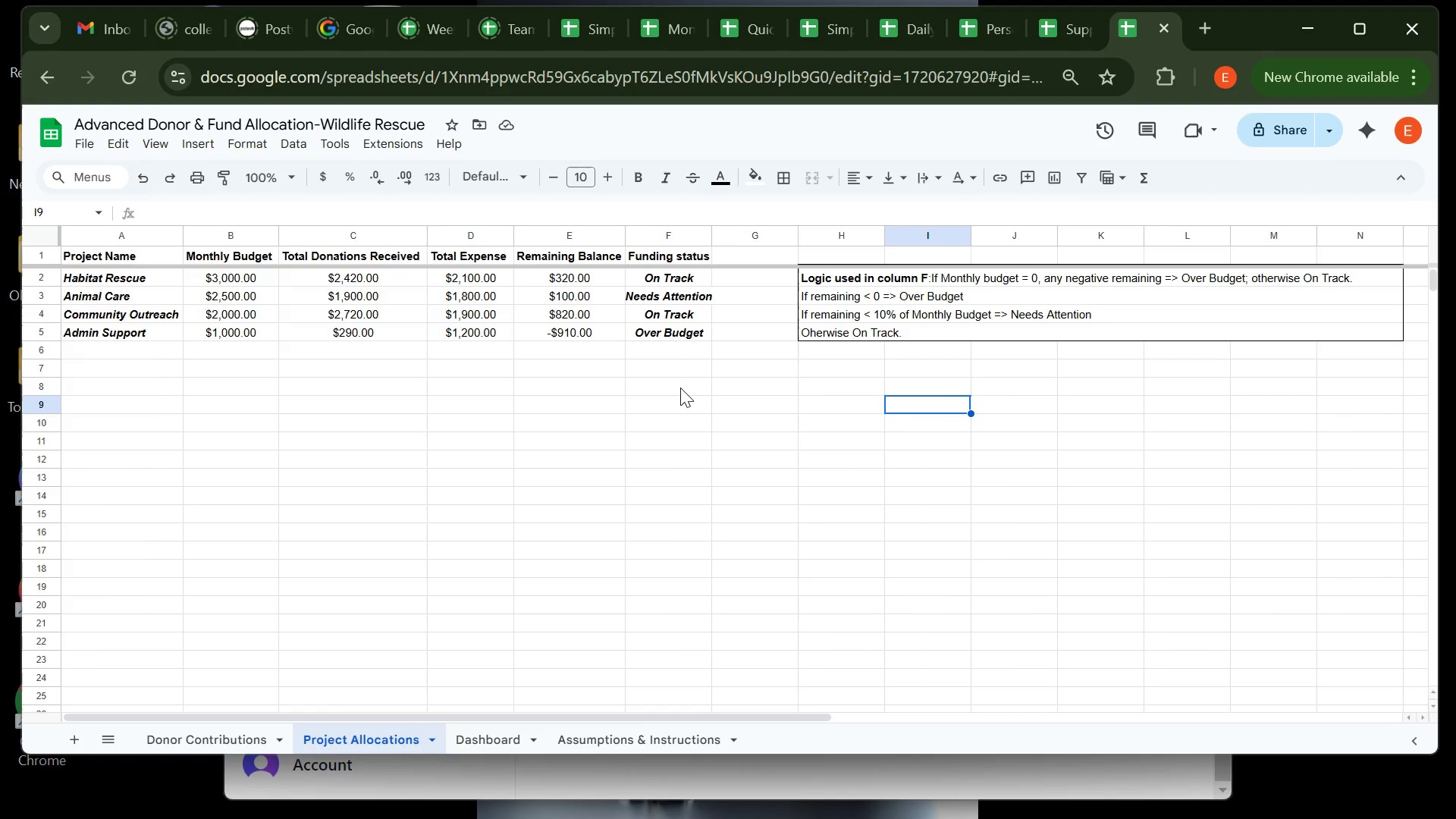 
left_click([243, 730])
 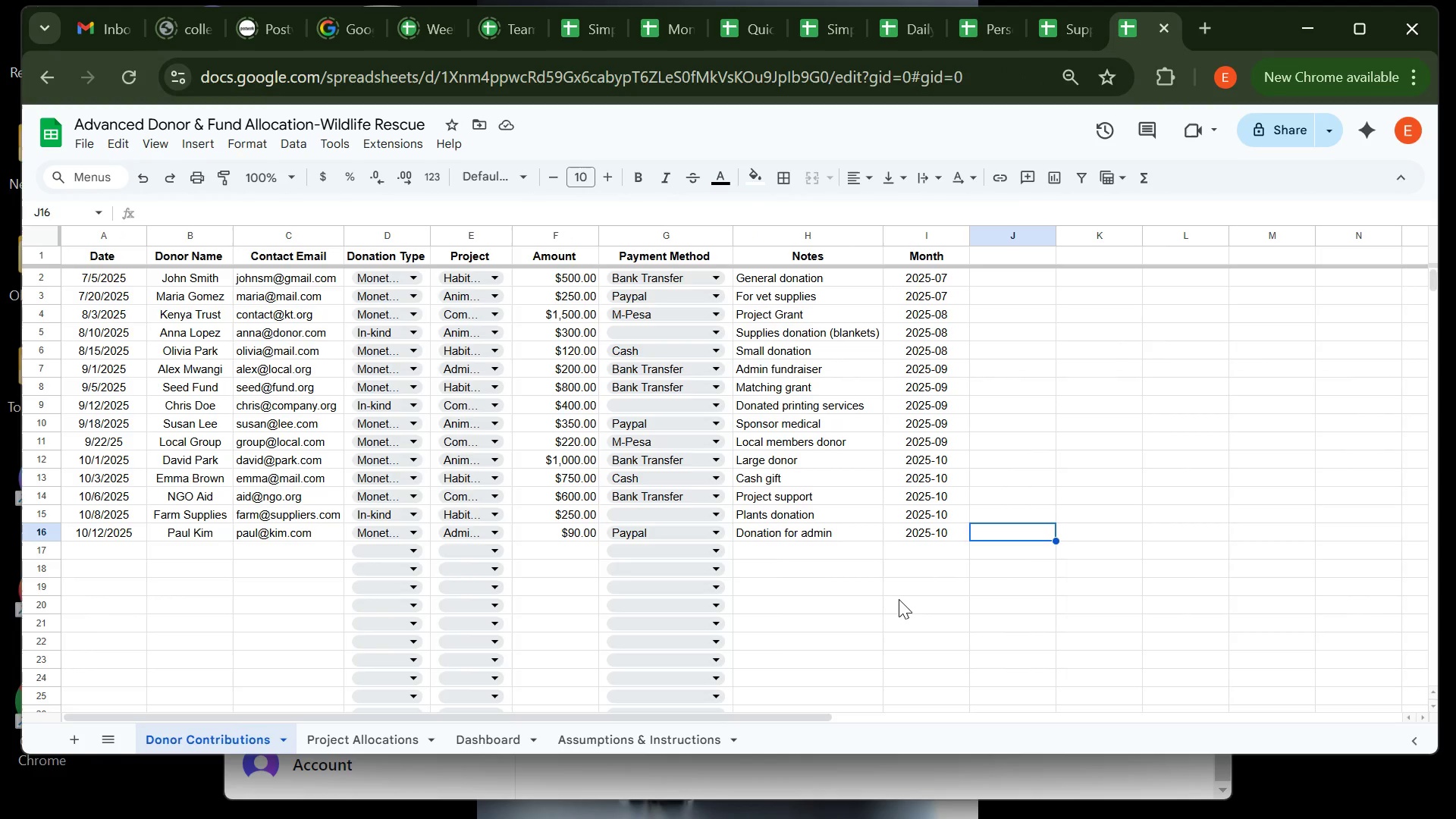 
left_click([902, 595])
 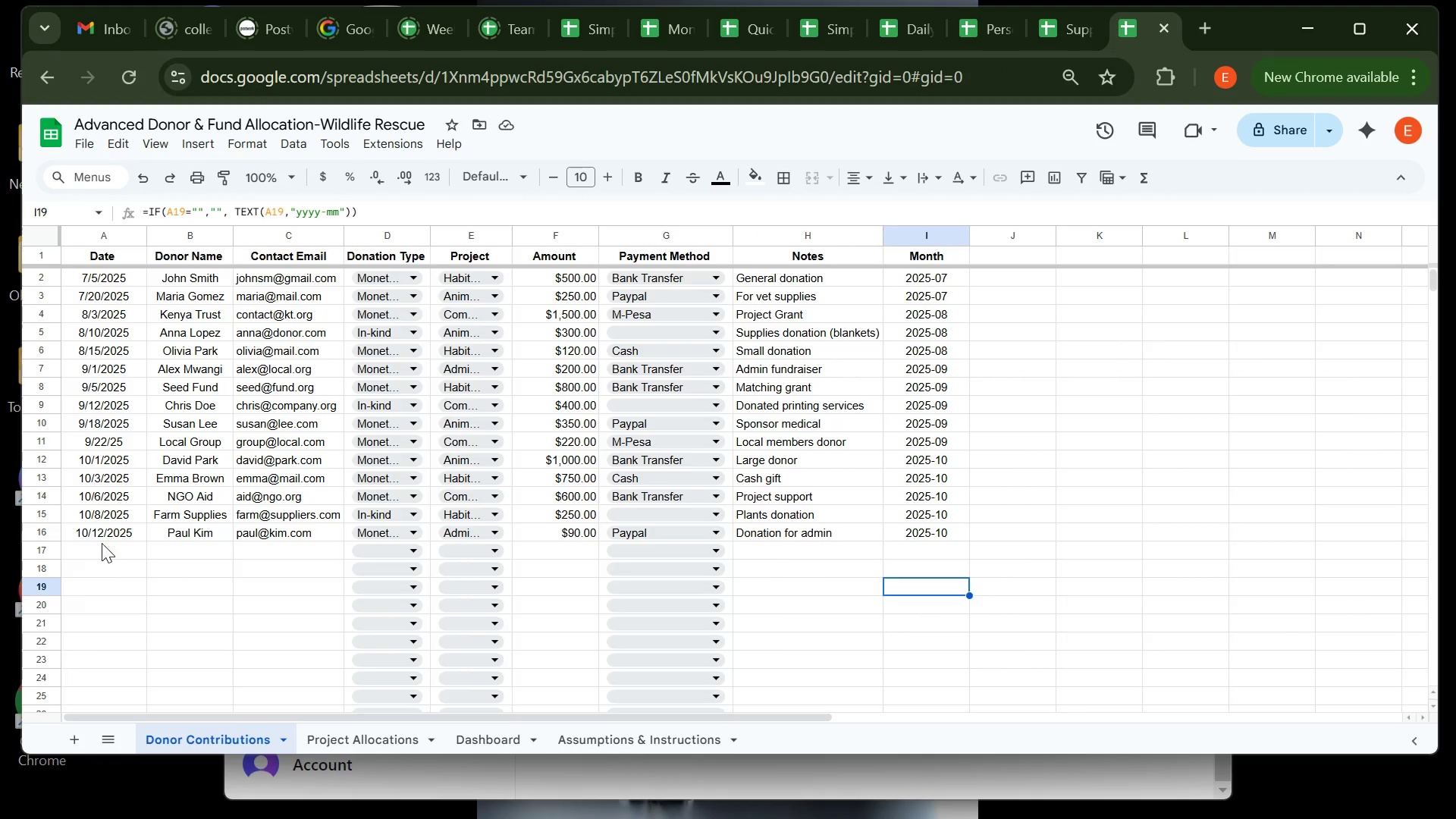 
left_click([101, 539])
 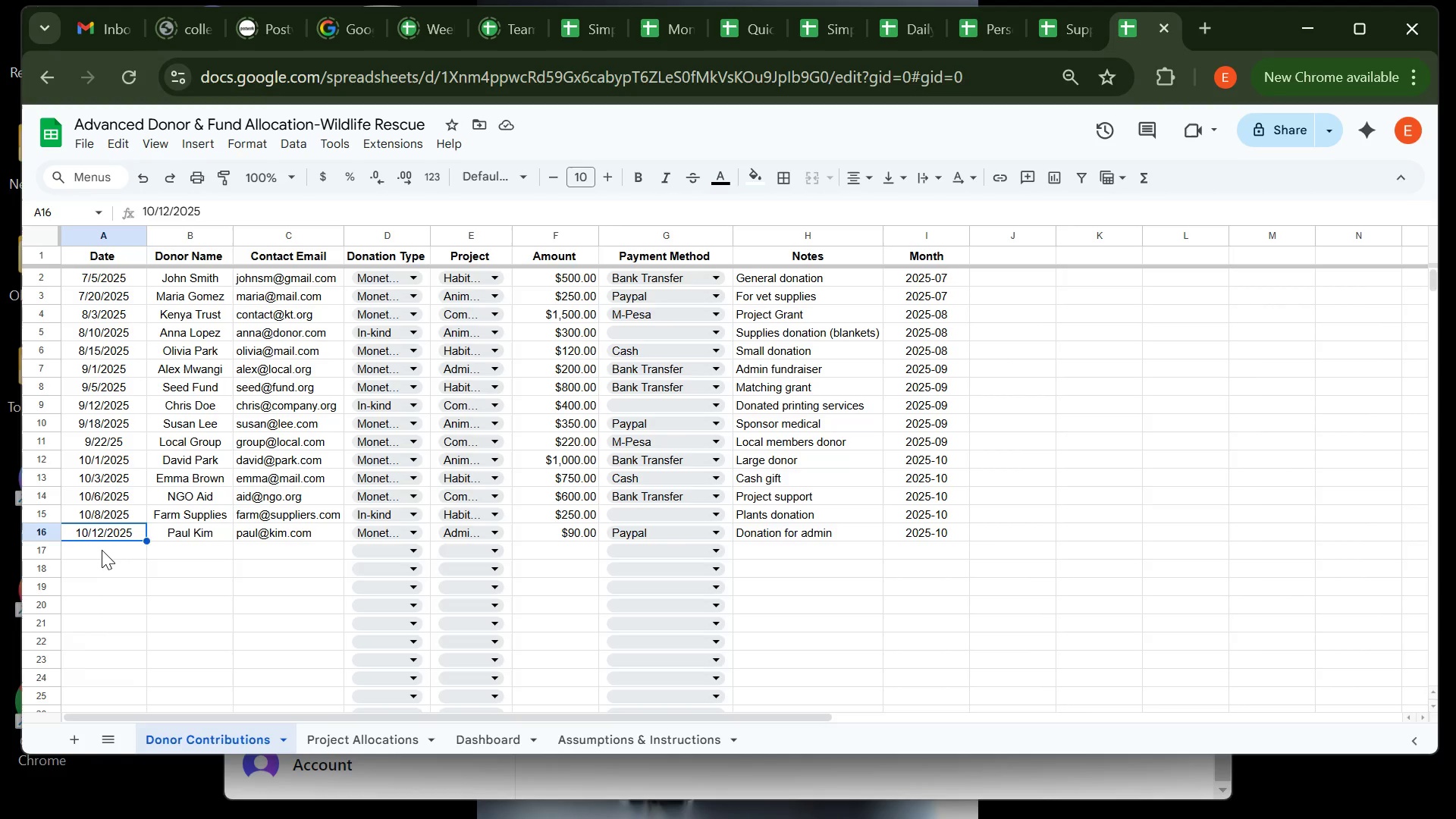 
left_click([102, 550])
 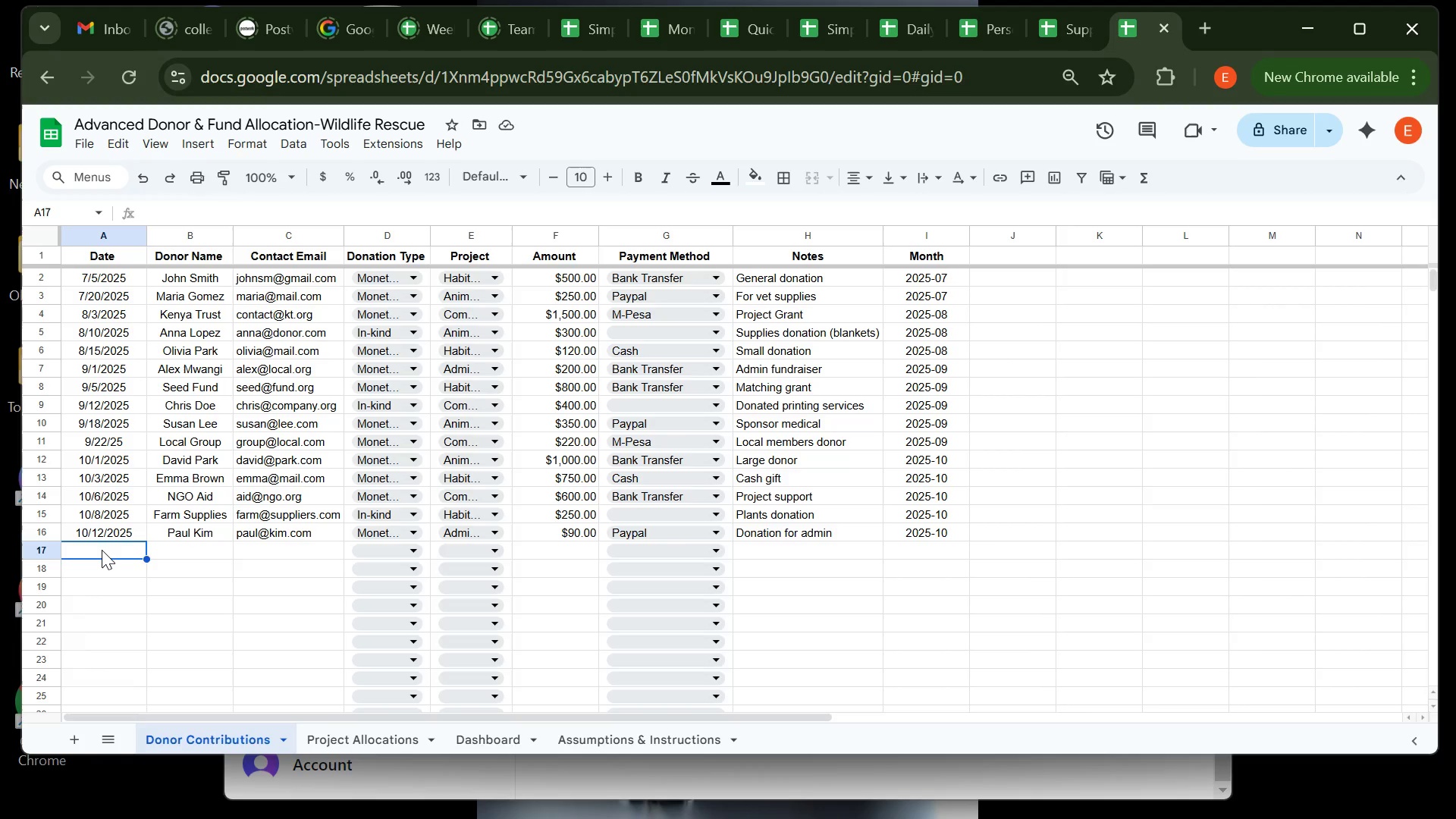 
type(11.)
key(Backspace)
type(/1.2025)
 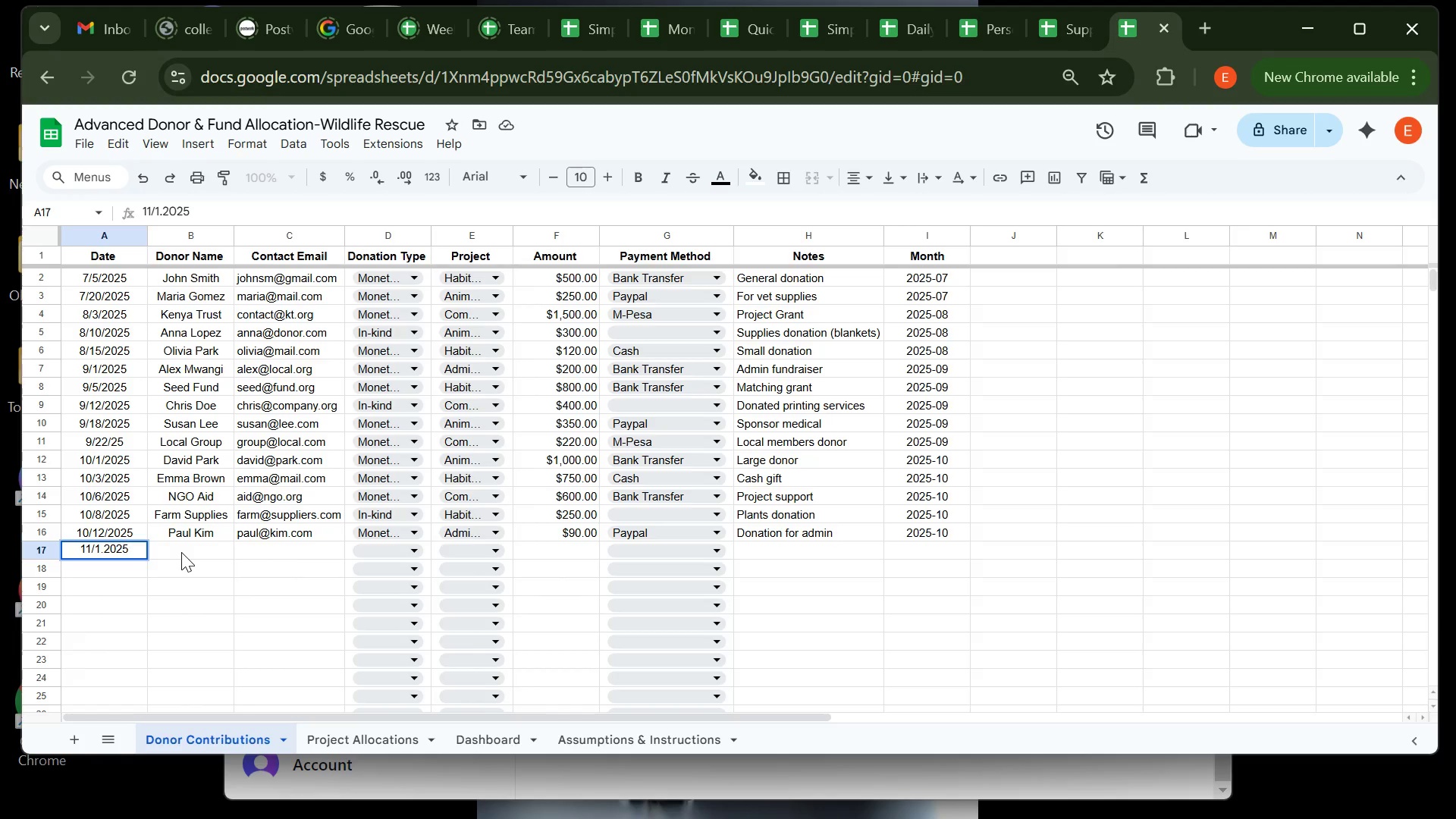 
left_click([181, 552])
 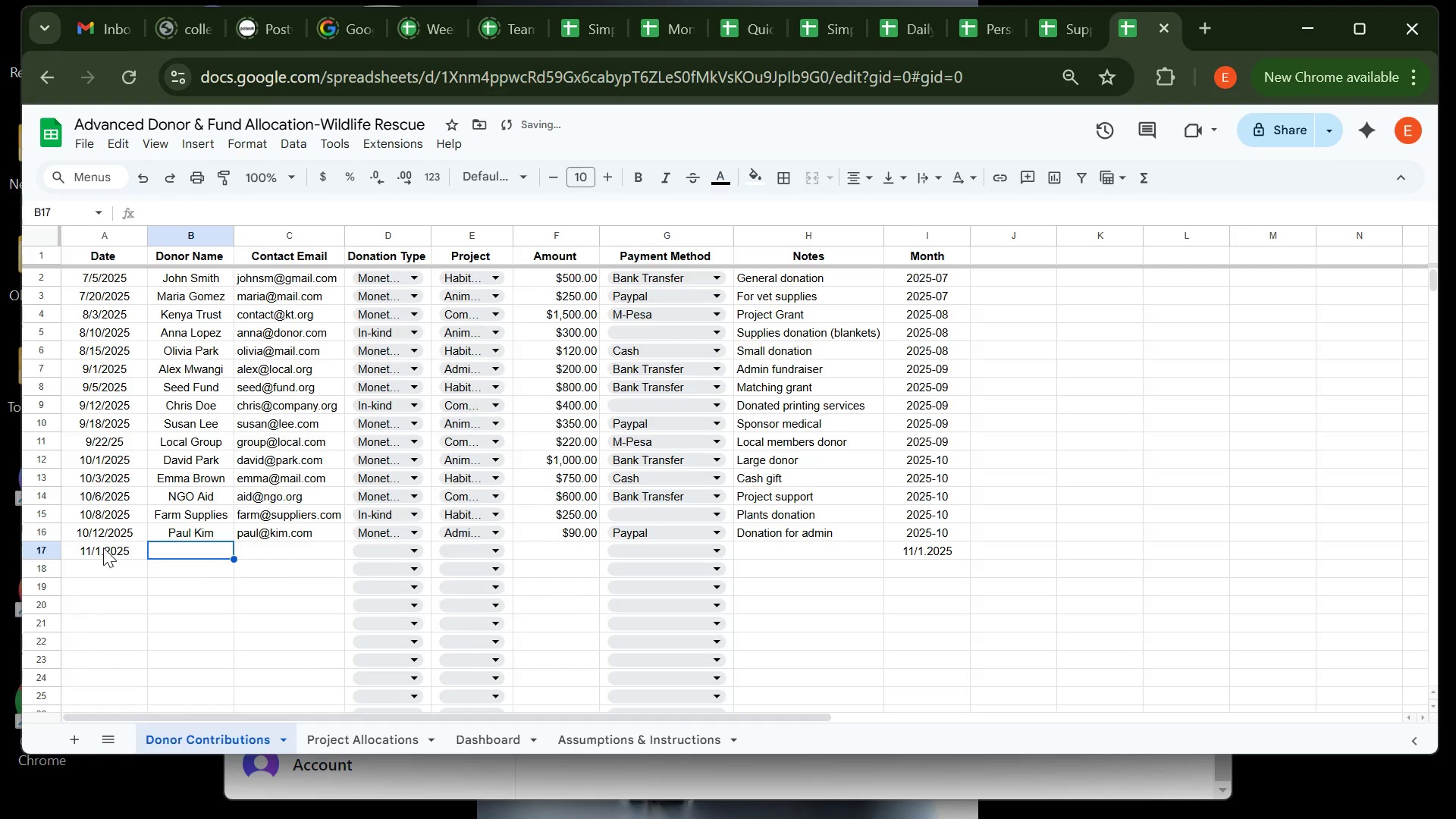 
double_click([103, 548])
 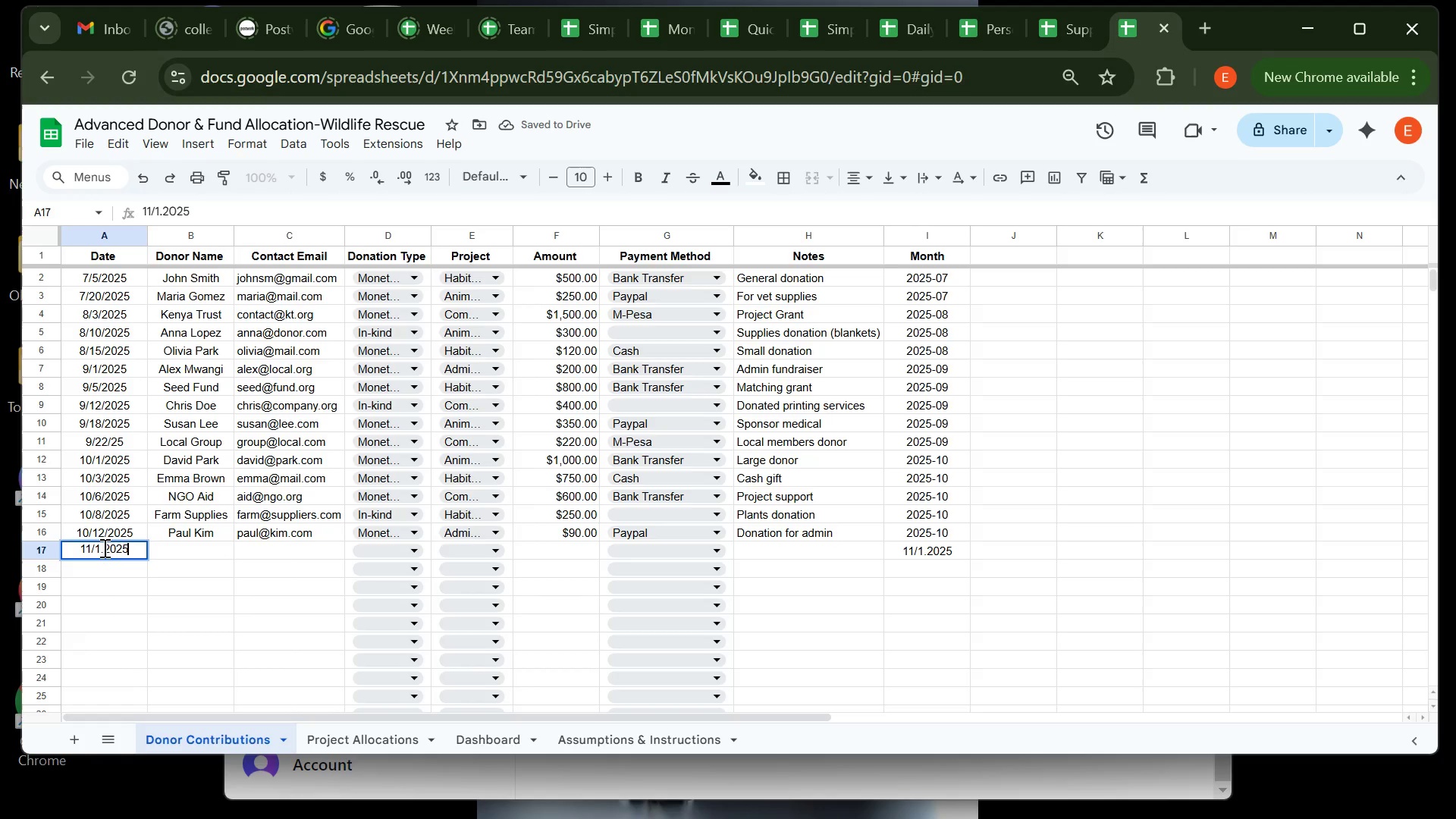 
left_click([103, 548])
 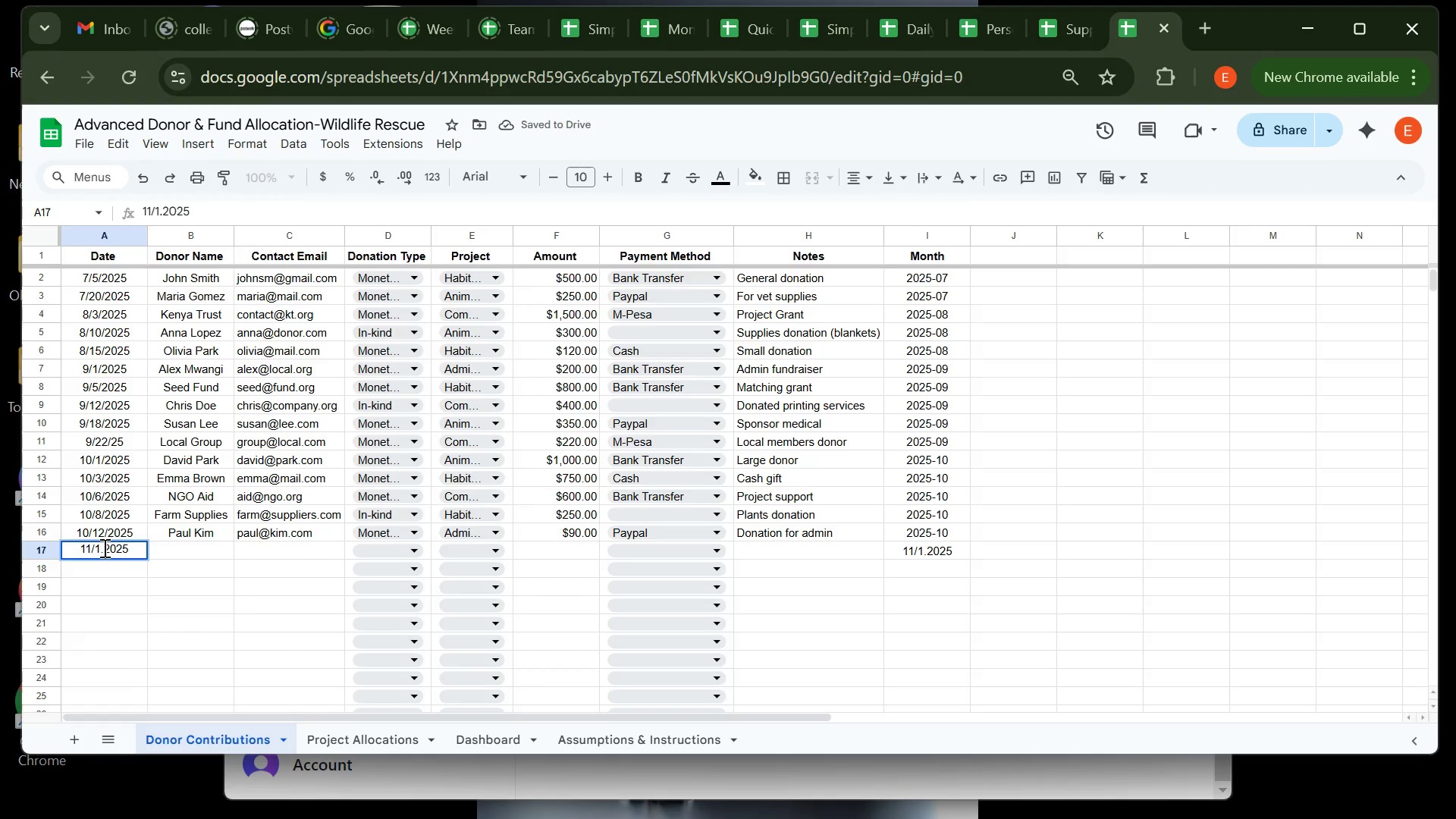 
key(Backspace)
 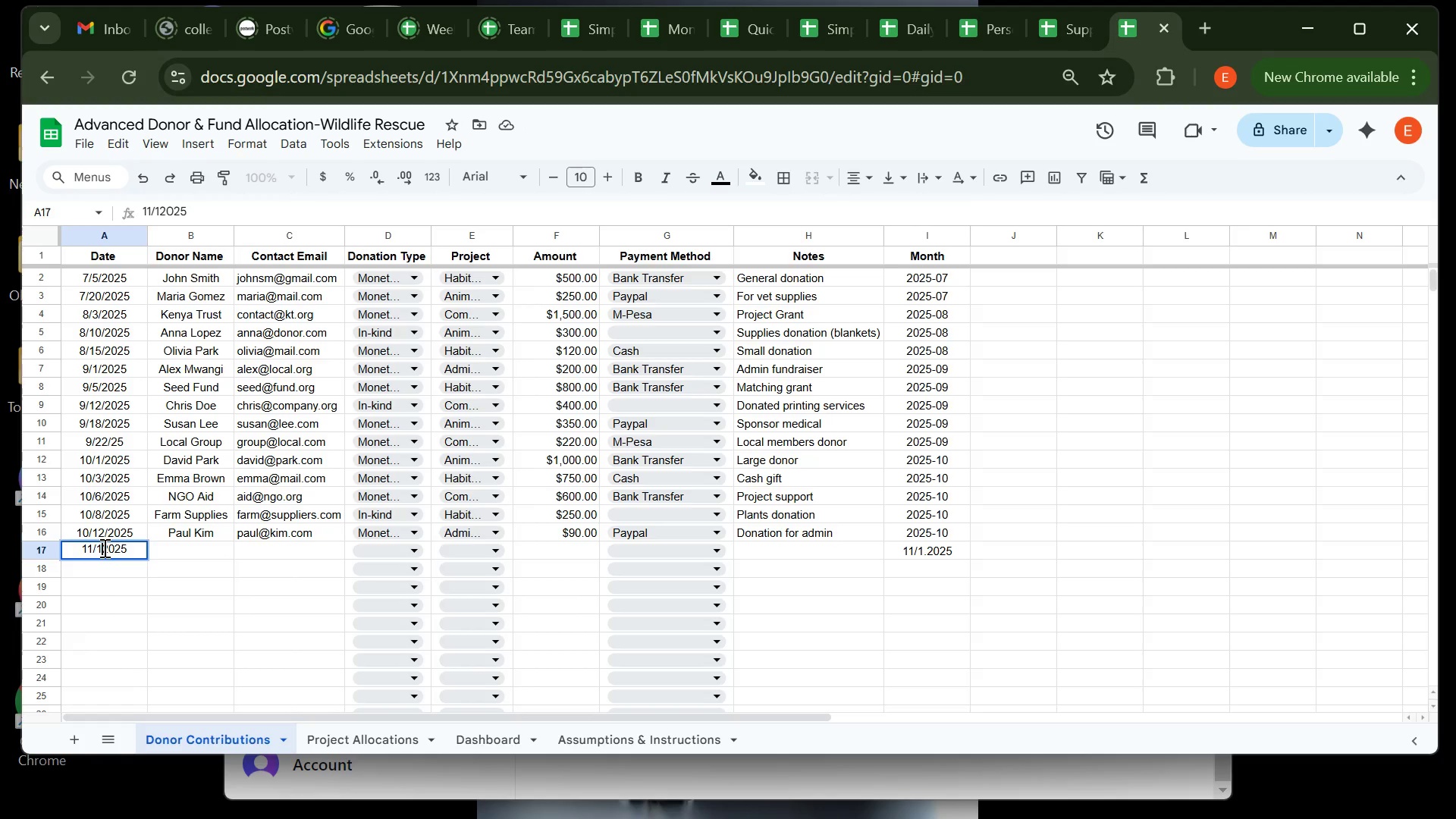 
key(Slash)
 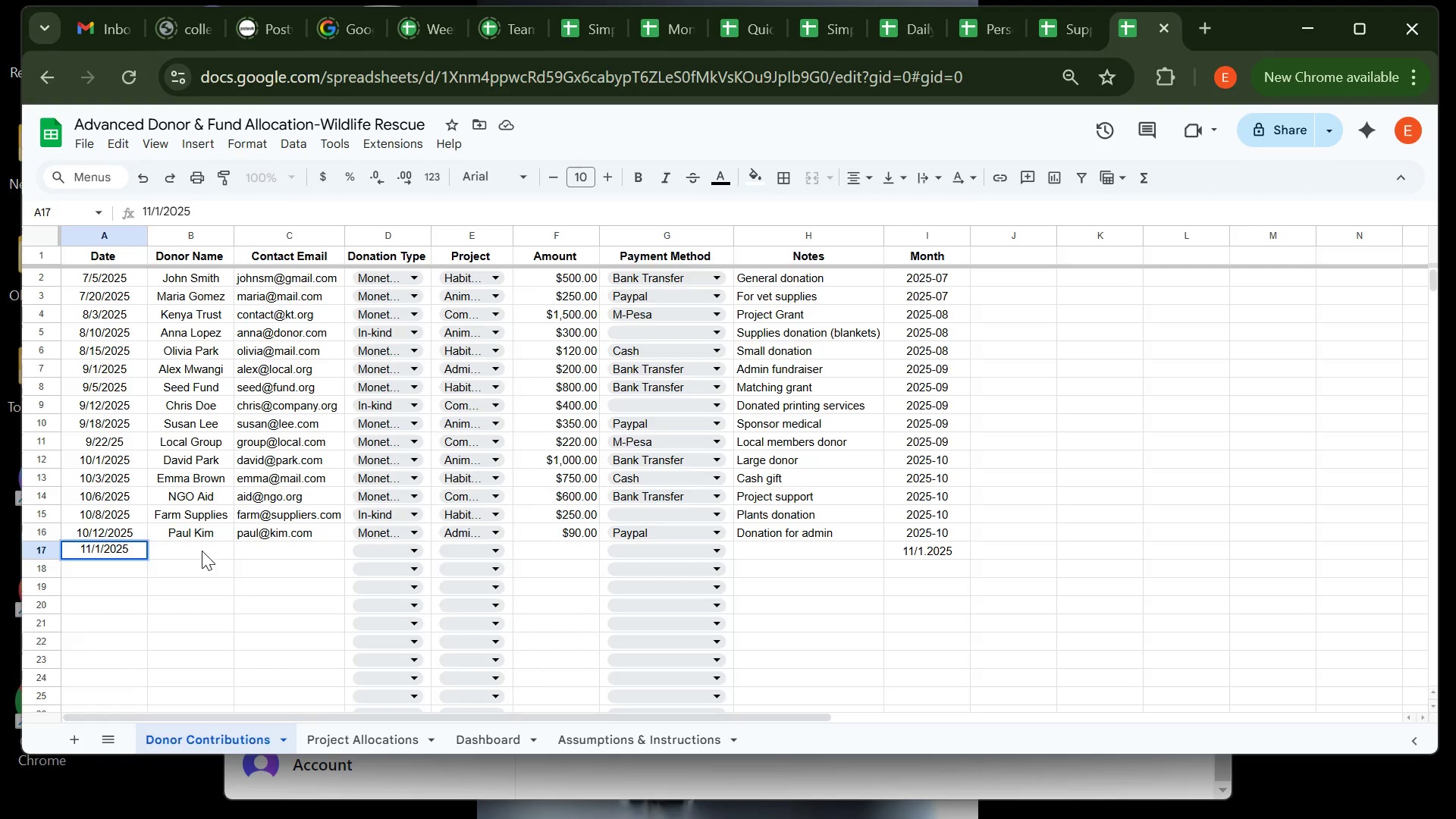 
left_click([202, 550])
 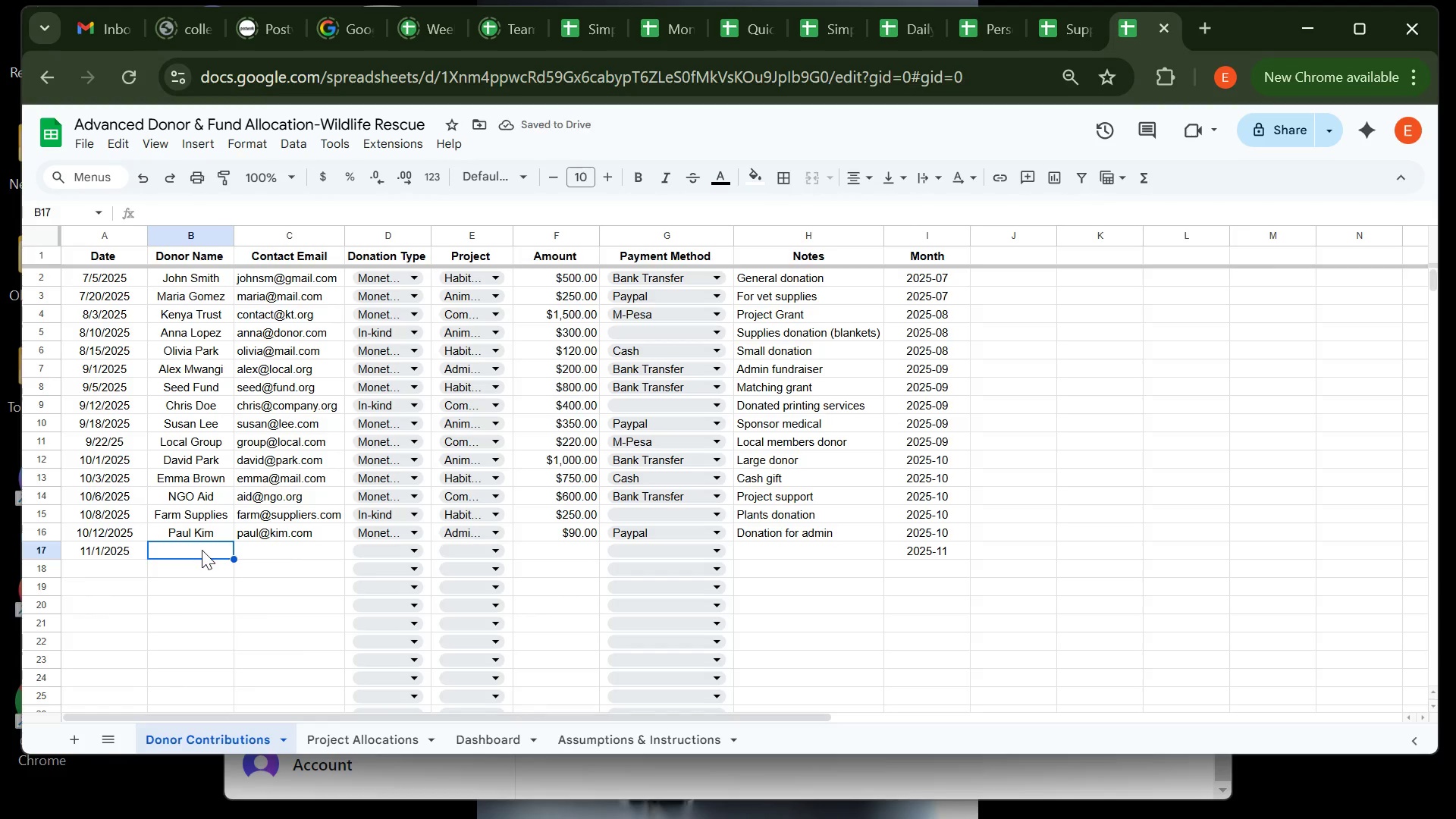 
type(Dan Kang)
 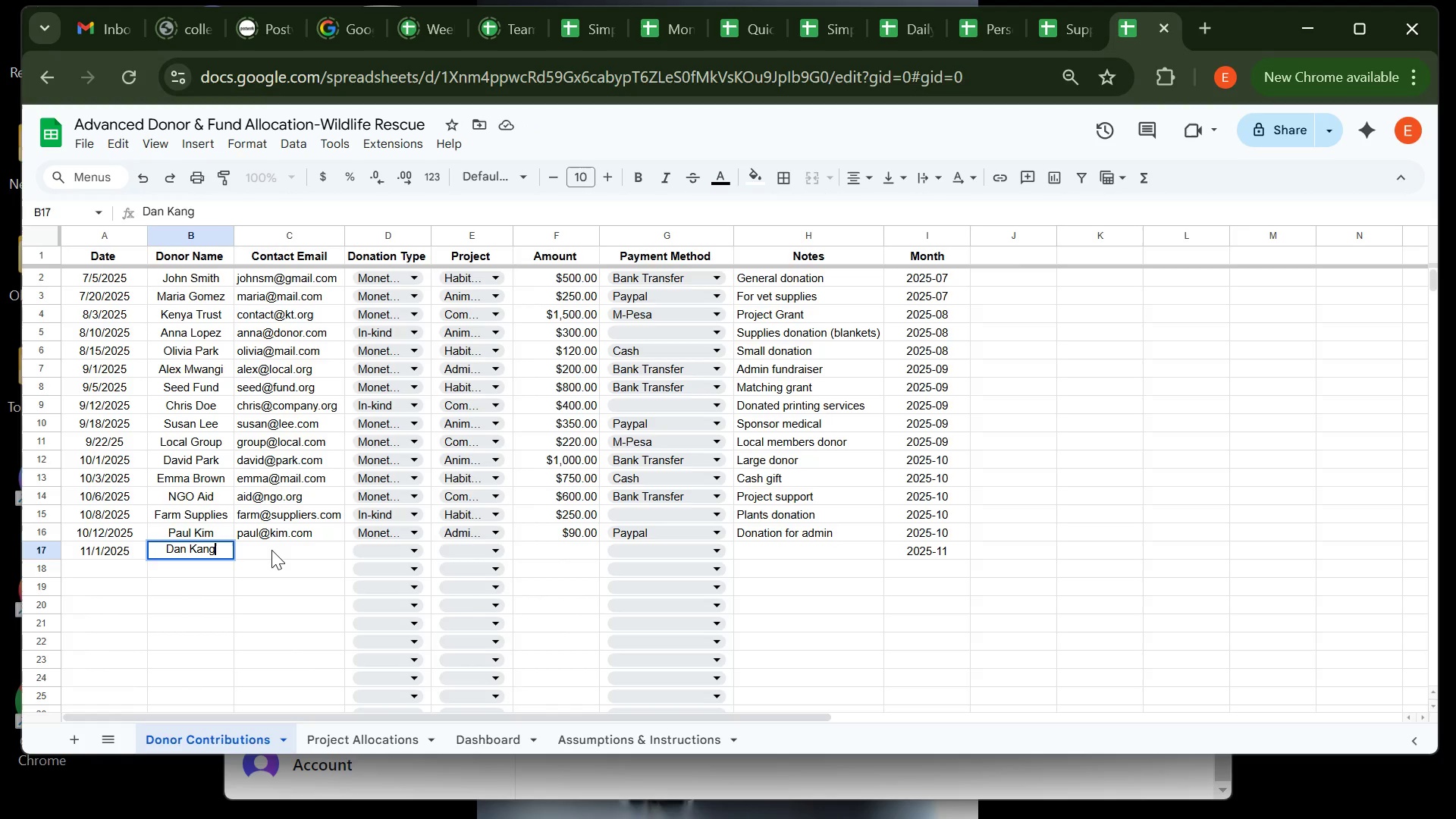 
left_click([271, 550])